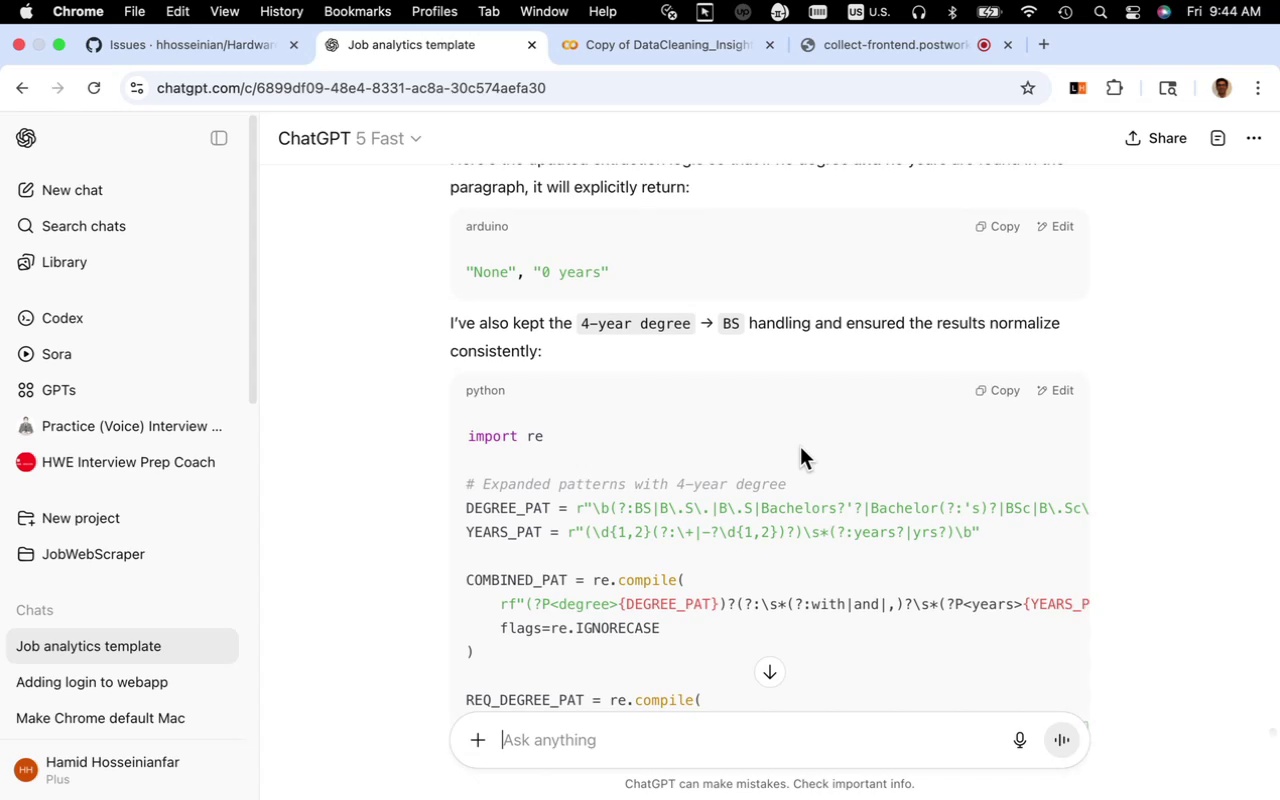 
scroll: coordinate [800, 447], scroll_direction: down, amount: 10.0
 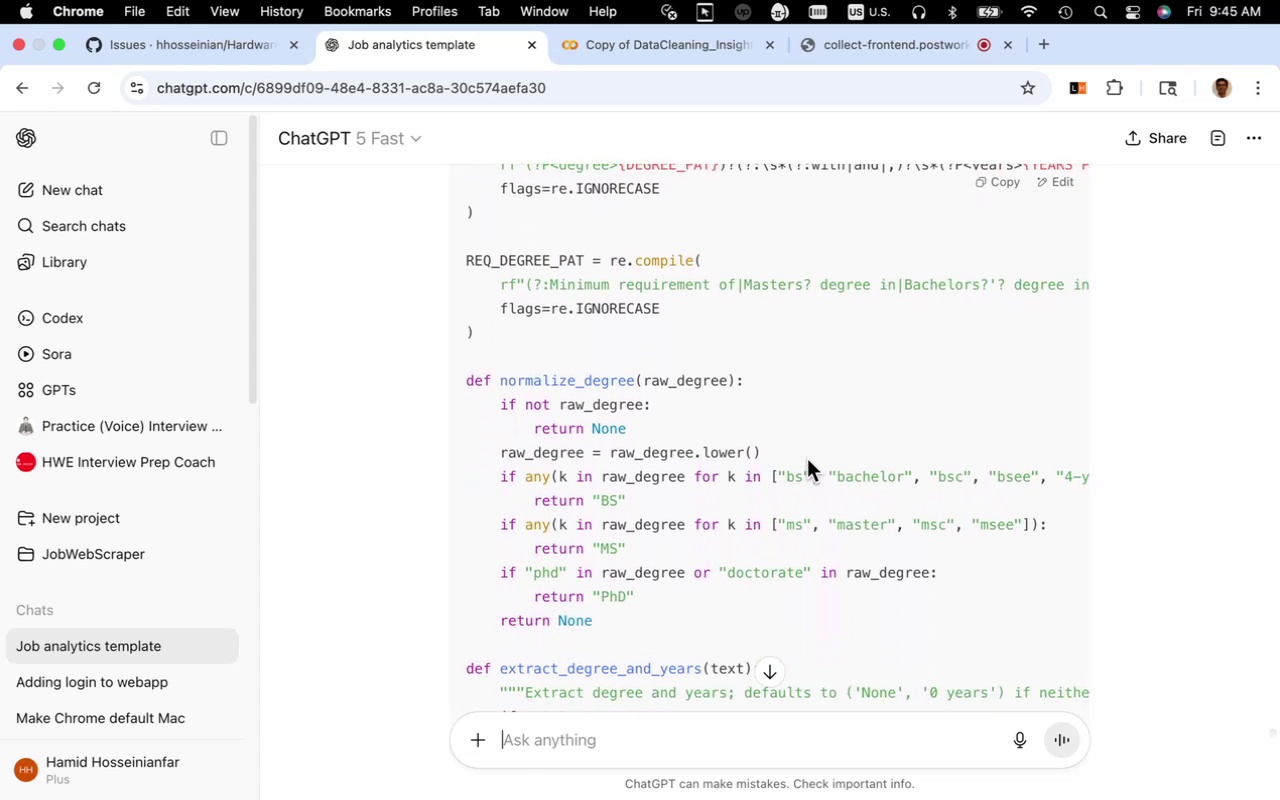 
scroll: coordinate [714, 484], scroll_direction: up, amount: 8.0
 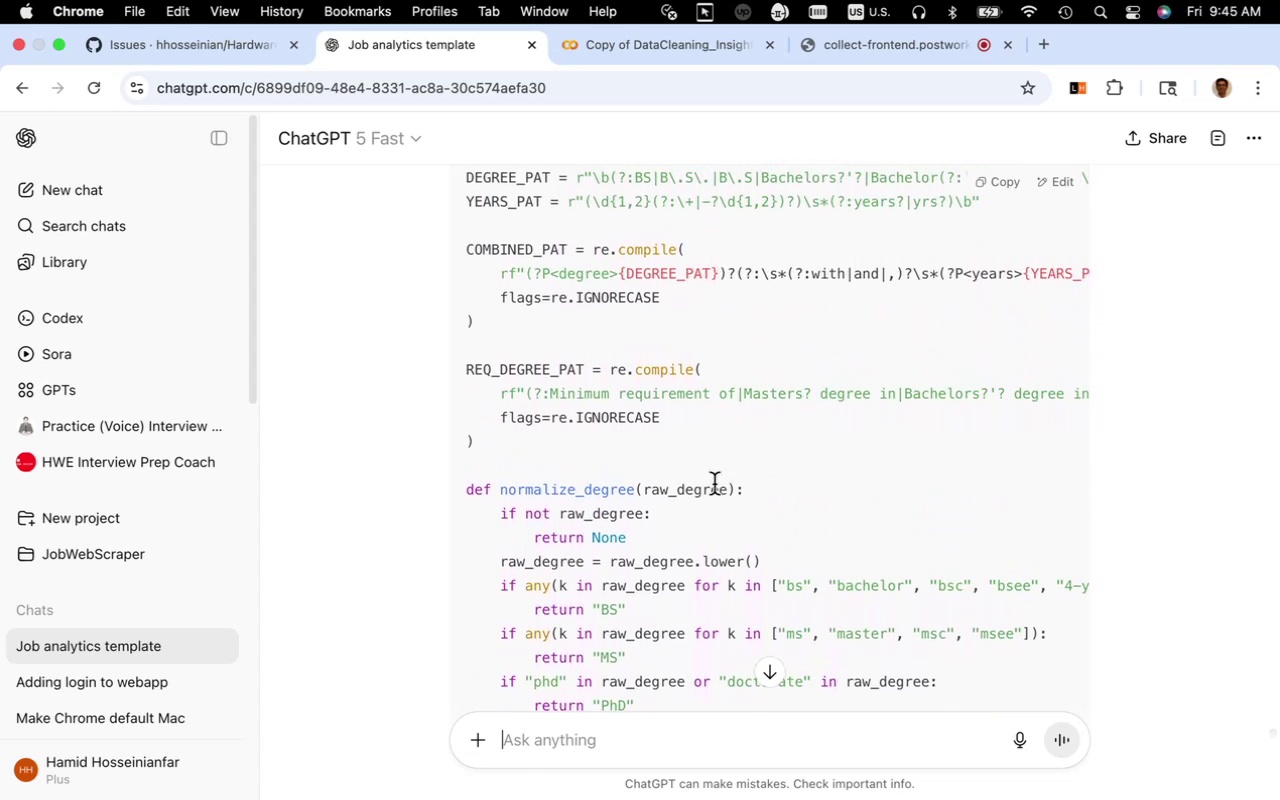 
scroll: coordinate [714, 484], scroll_direction: down, amount: 20.0
 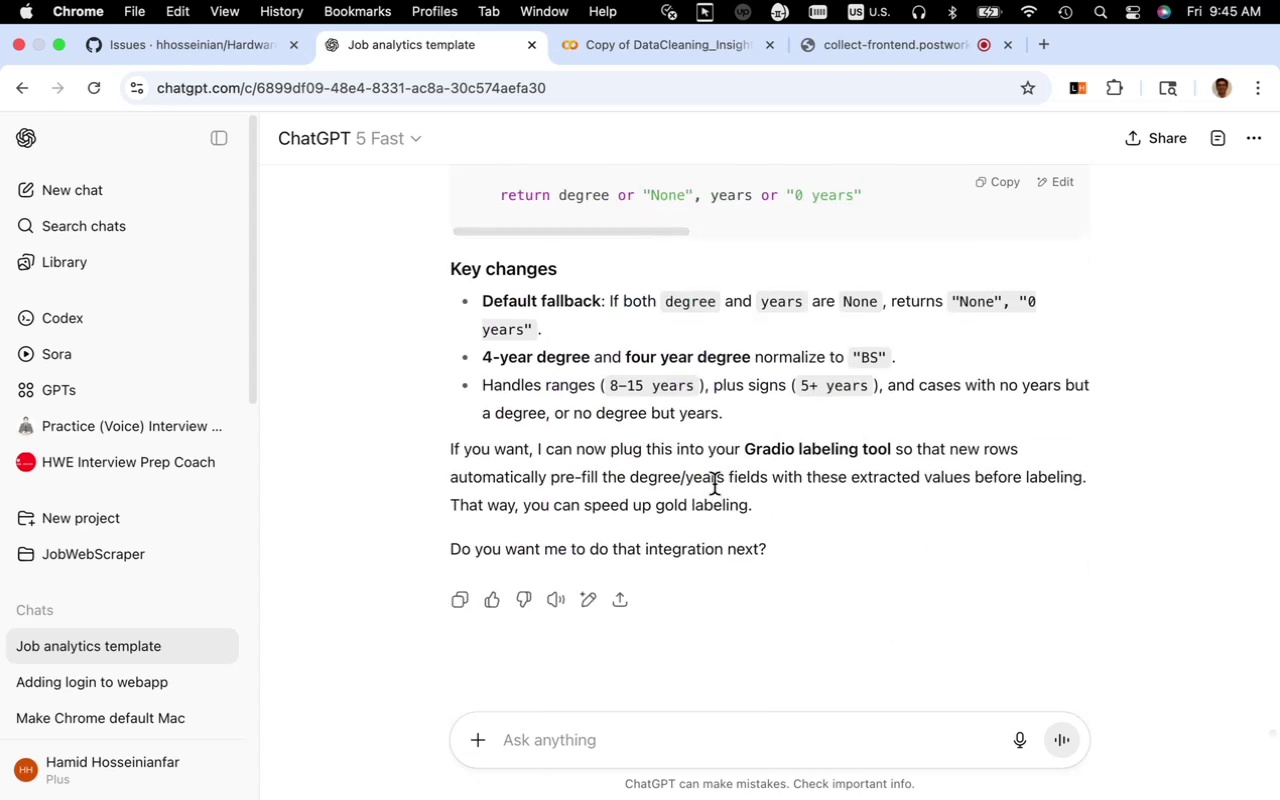 
scroll: coordinate [714, 484], scroll_direction: up, amount: 2.0
 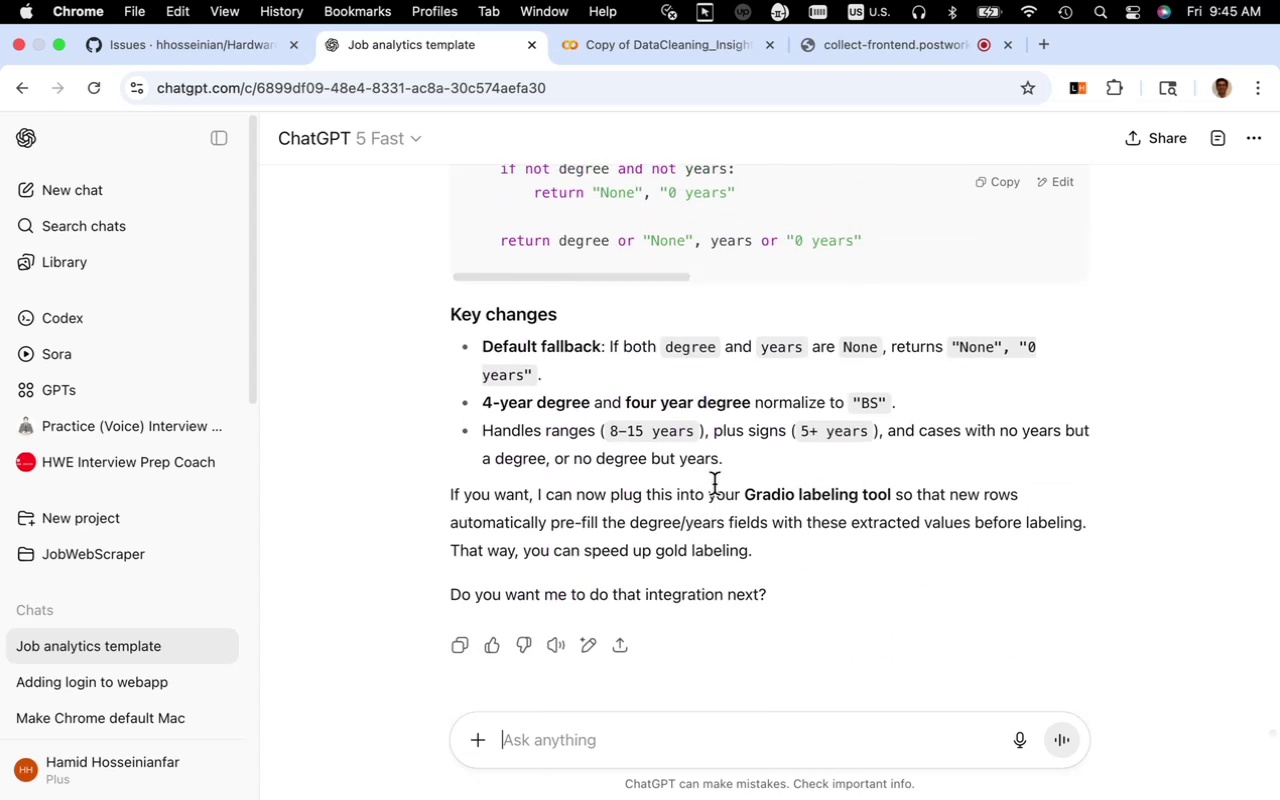 
wait(5.56)
 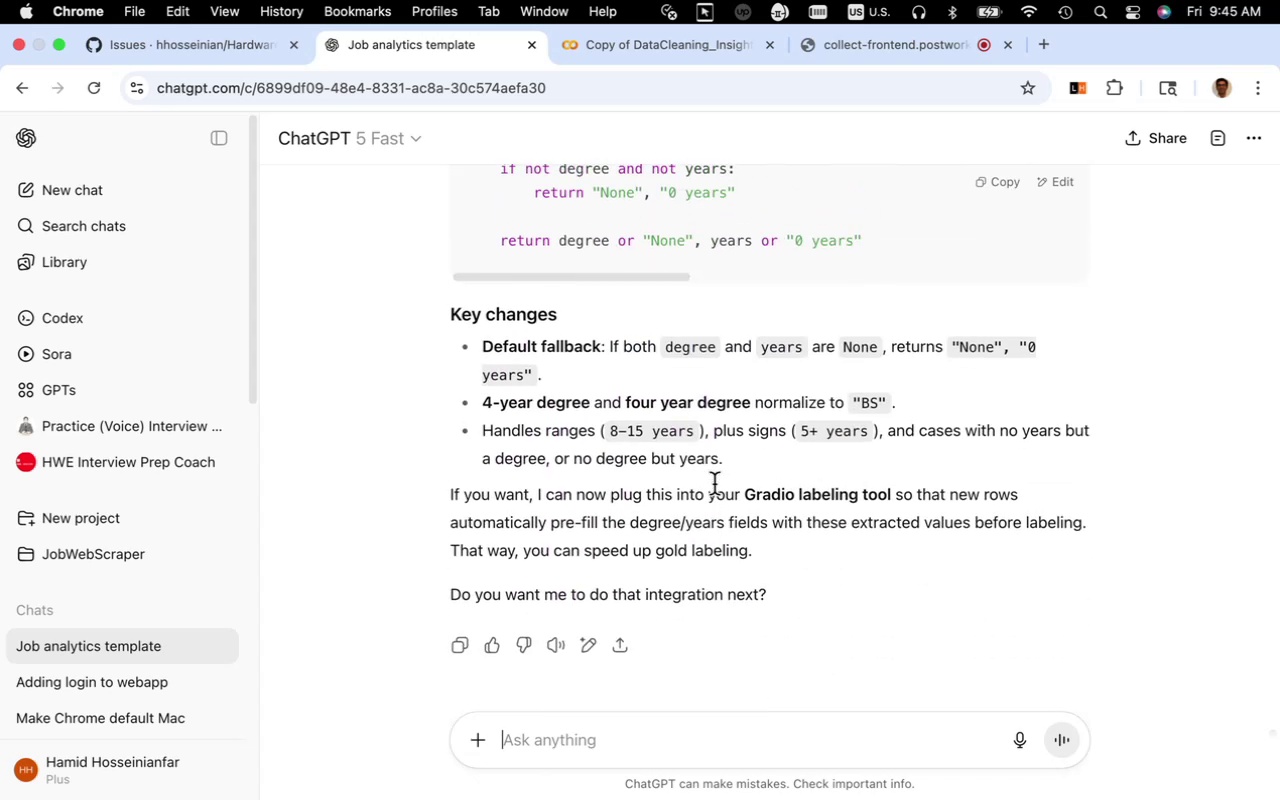 
scroll: coordinate [714, 484], scroll_direction: up, amount: 10.0
 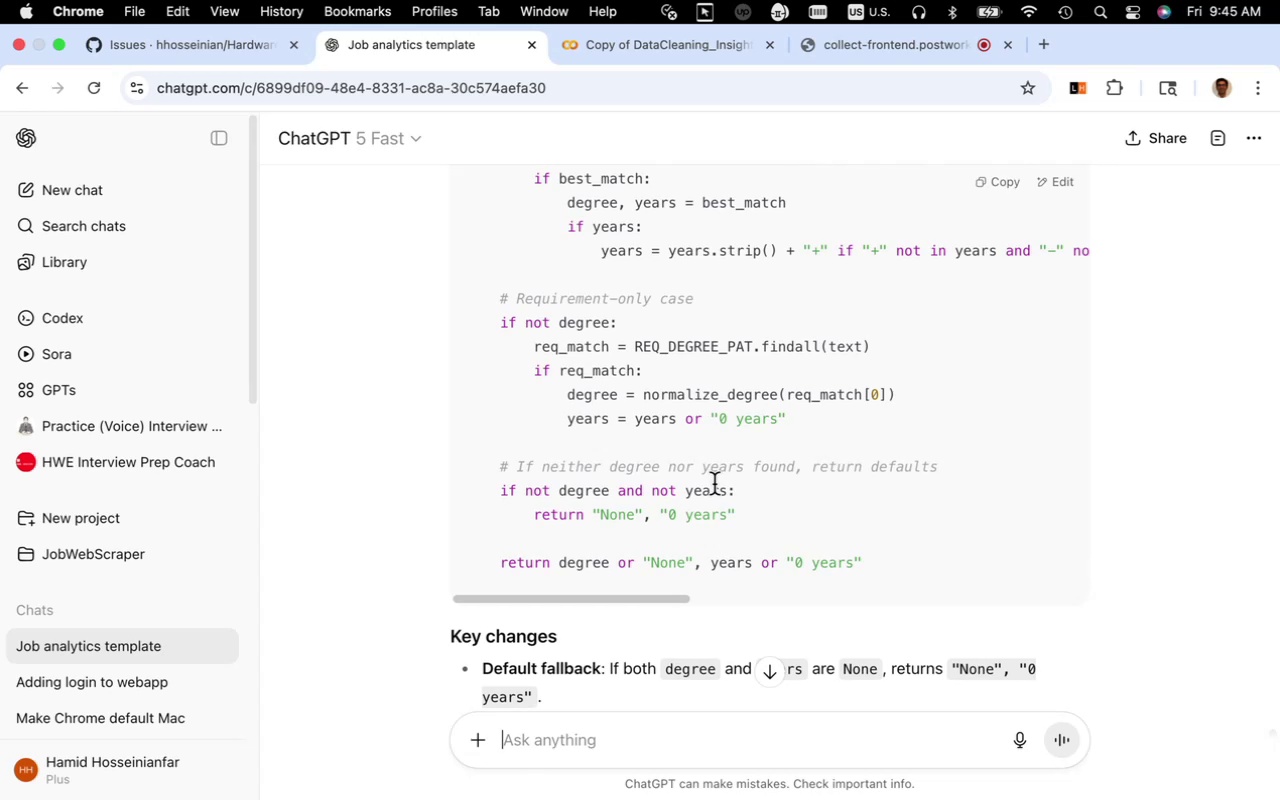 
wait(17.34)
 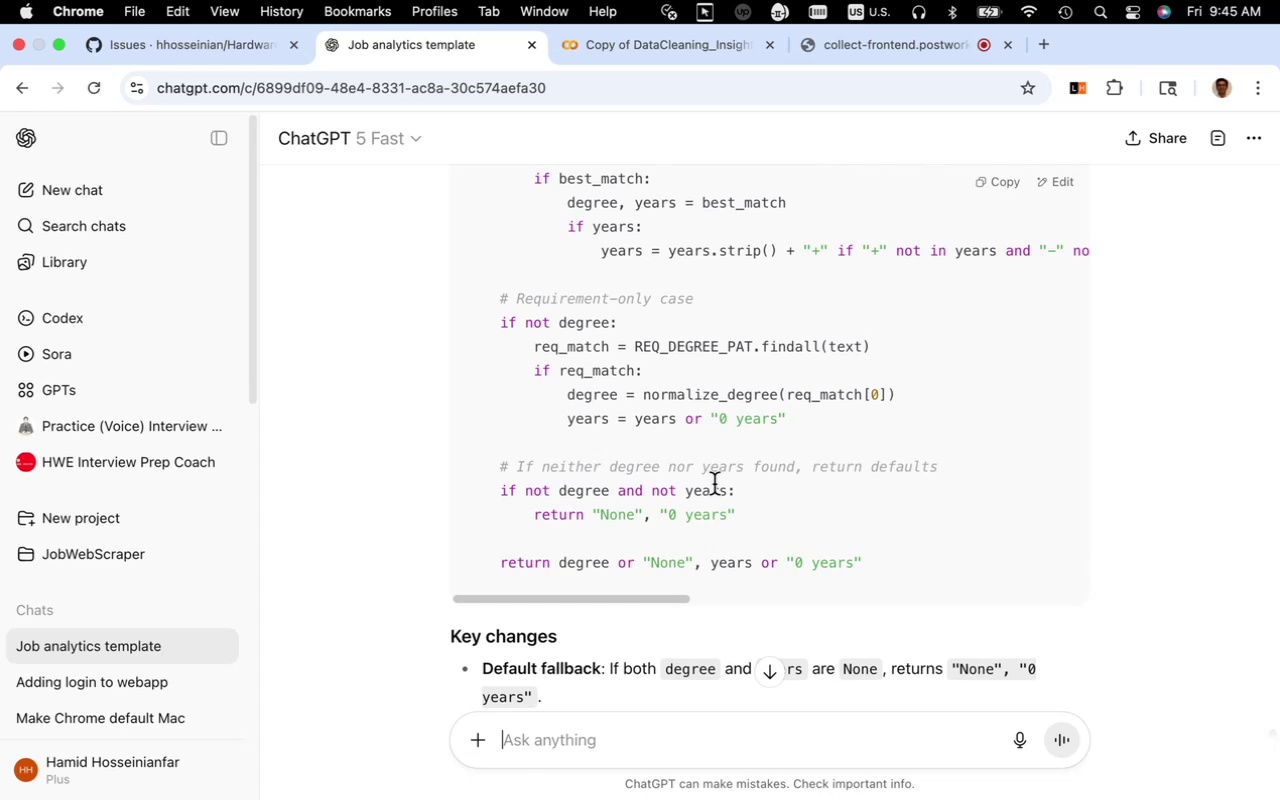 
scroll: coordinate [714, 484], scroll_direction: up, amount: 16.0
 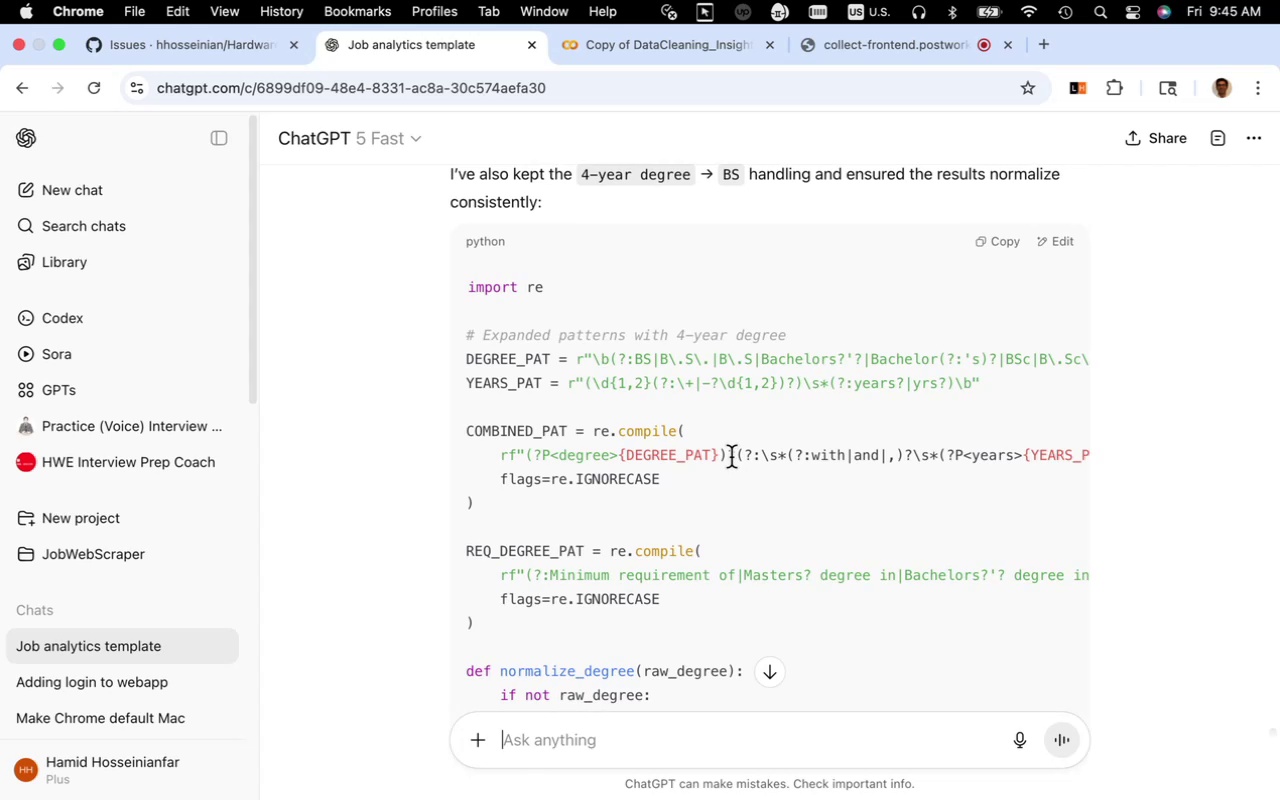 
wait(22.02)
 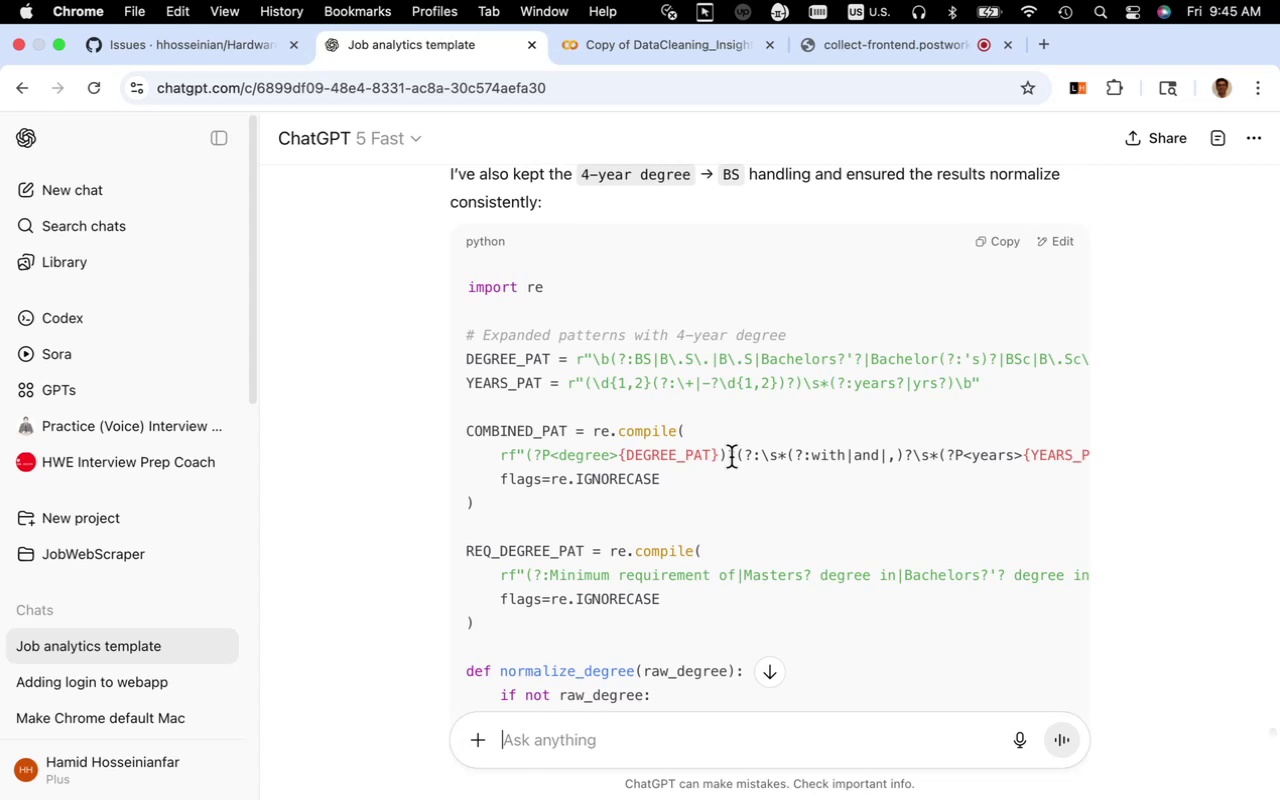 
scroll: coordinate [731, 457], scroll_direction: down, amount: 6.0
 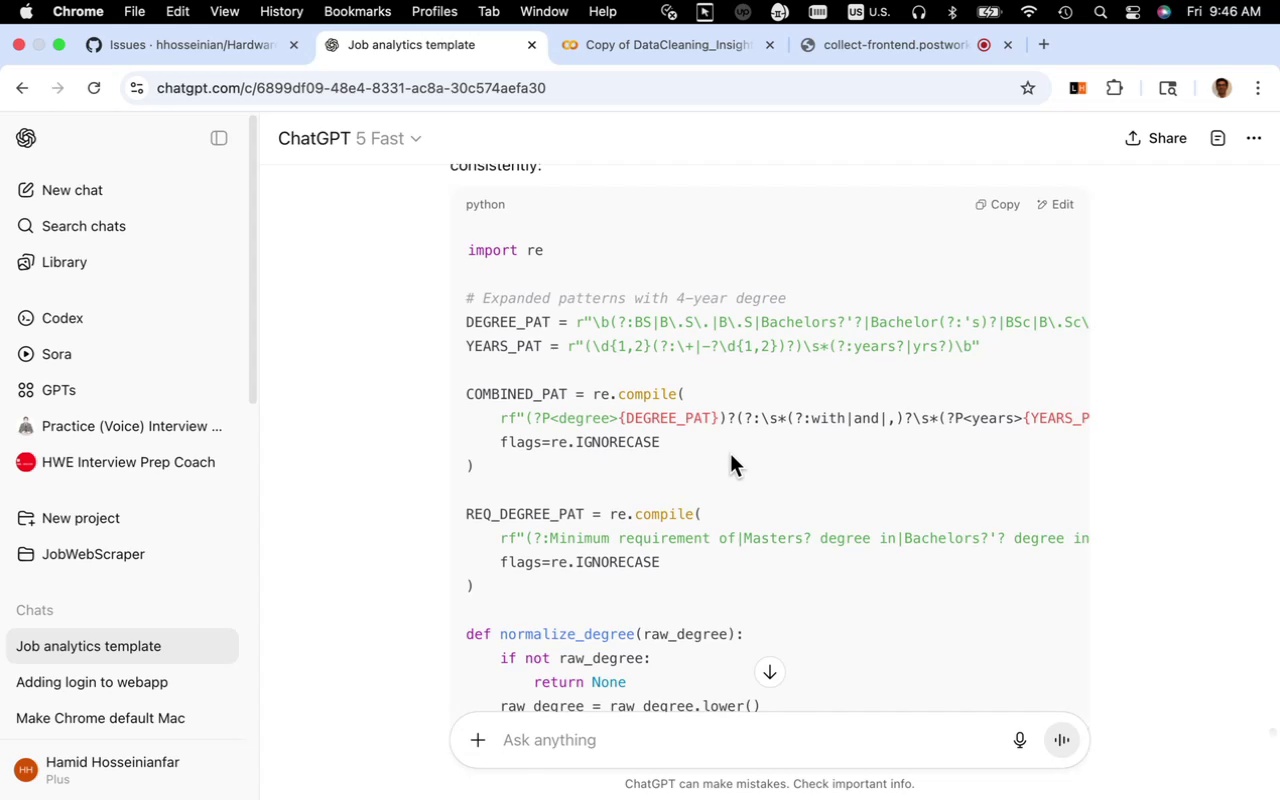 
wait(15.68)
 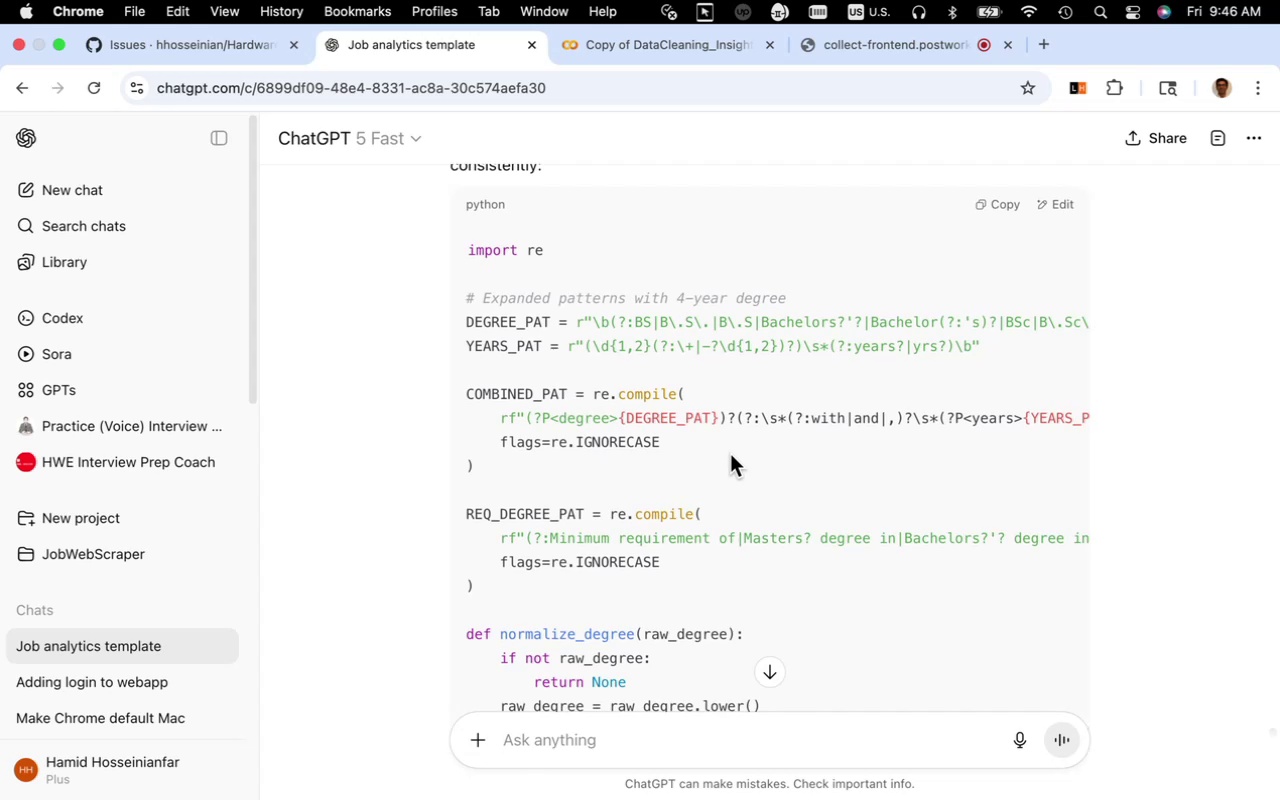 
left_click([666, 51])
 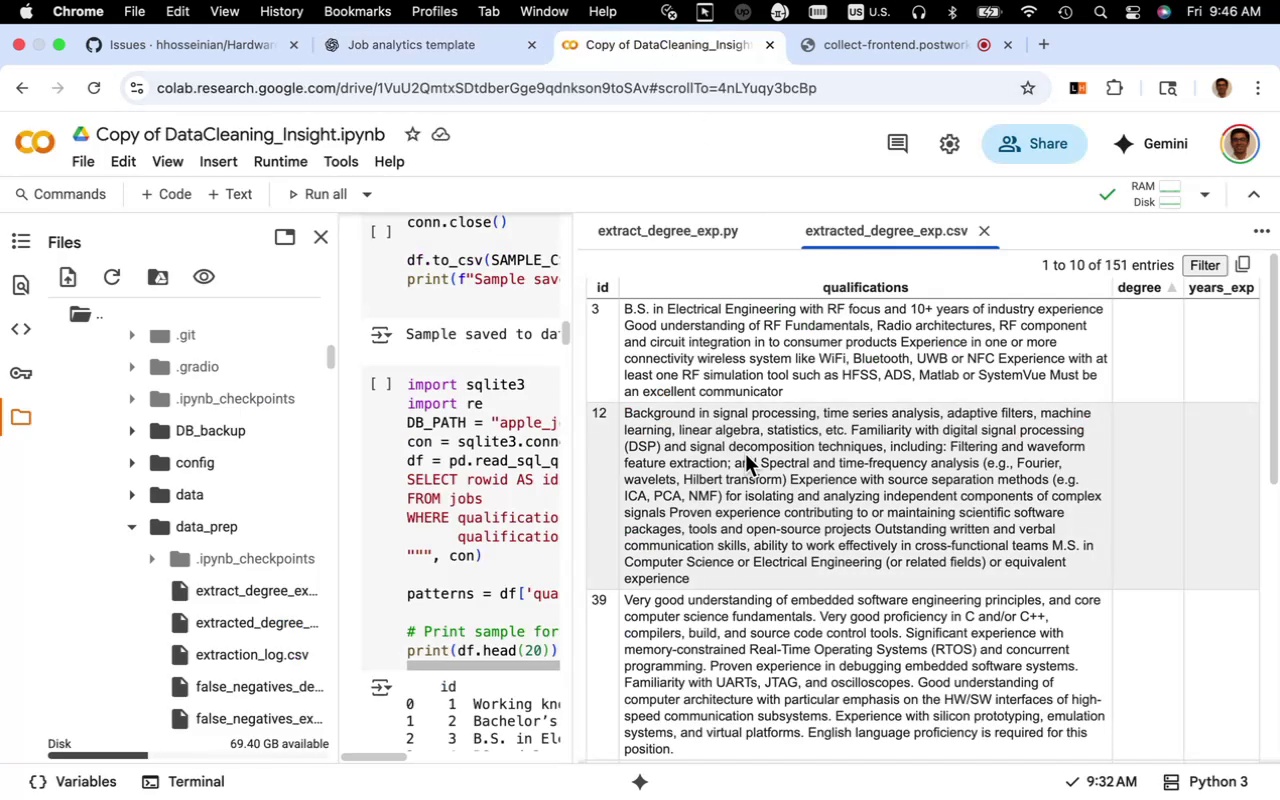 
scroll: coordinate [745, 454], scroll_direction: down, amount: 13.0
 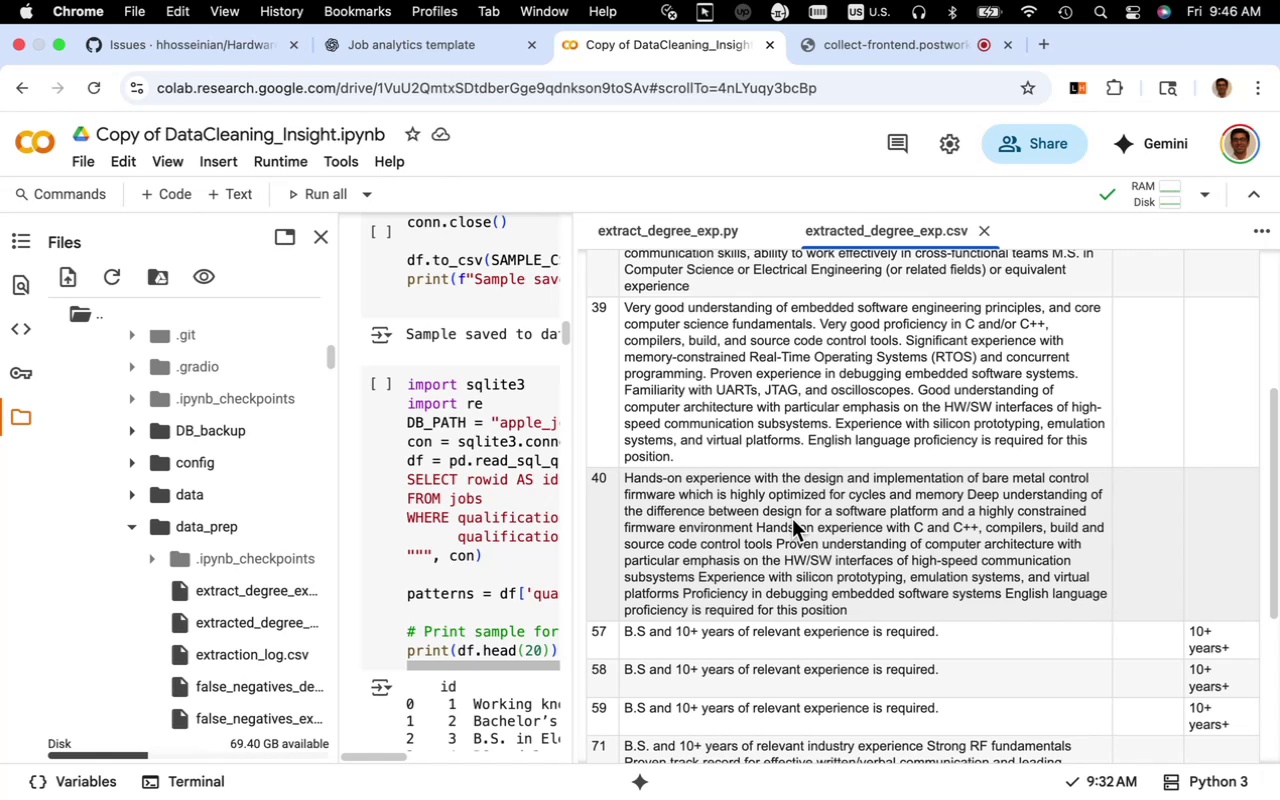 
wait(18.19)
 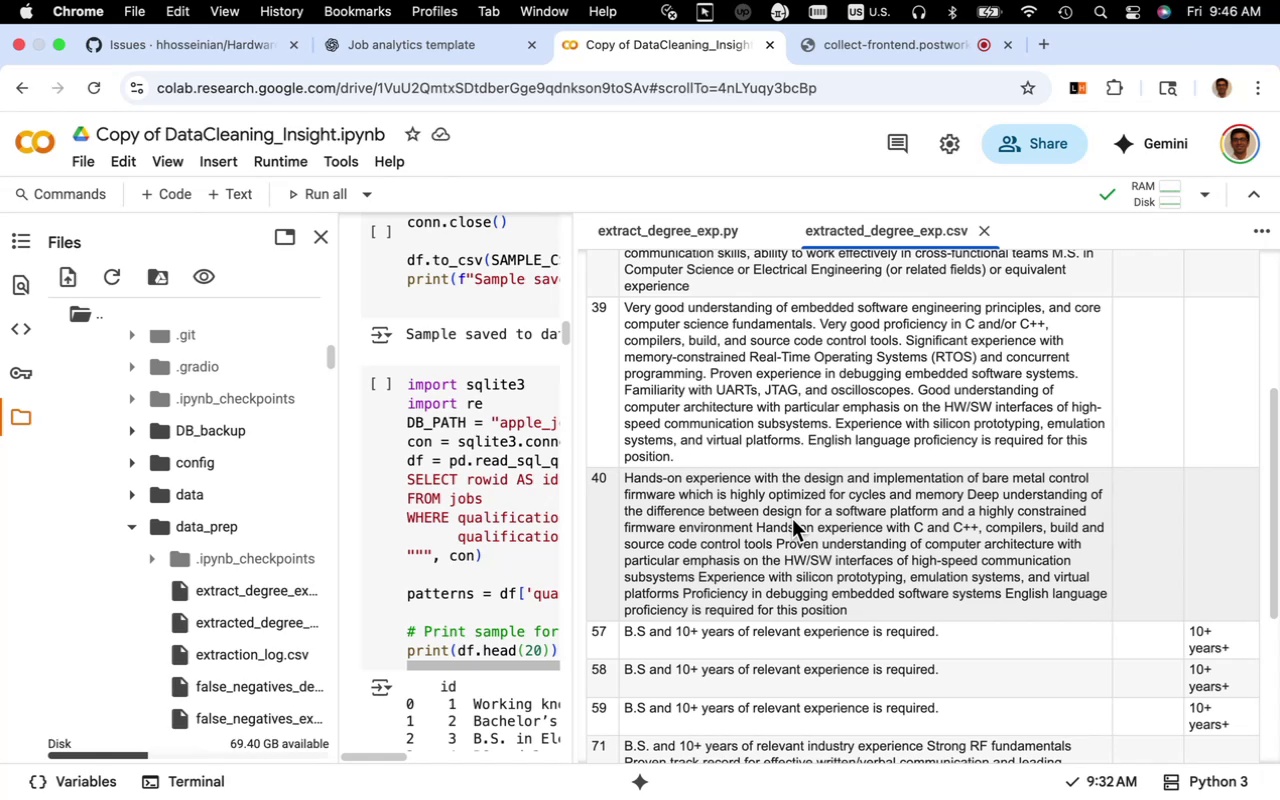 
scroll: coordinate [801, 507], scroll_direction: up, amount: 9.0
 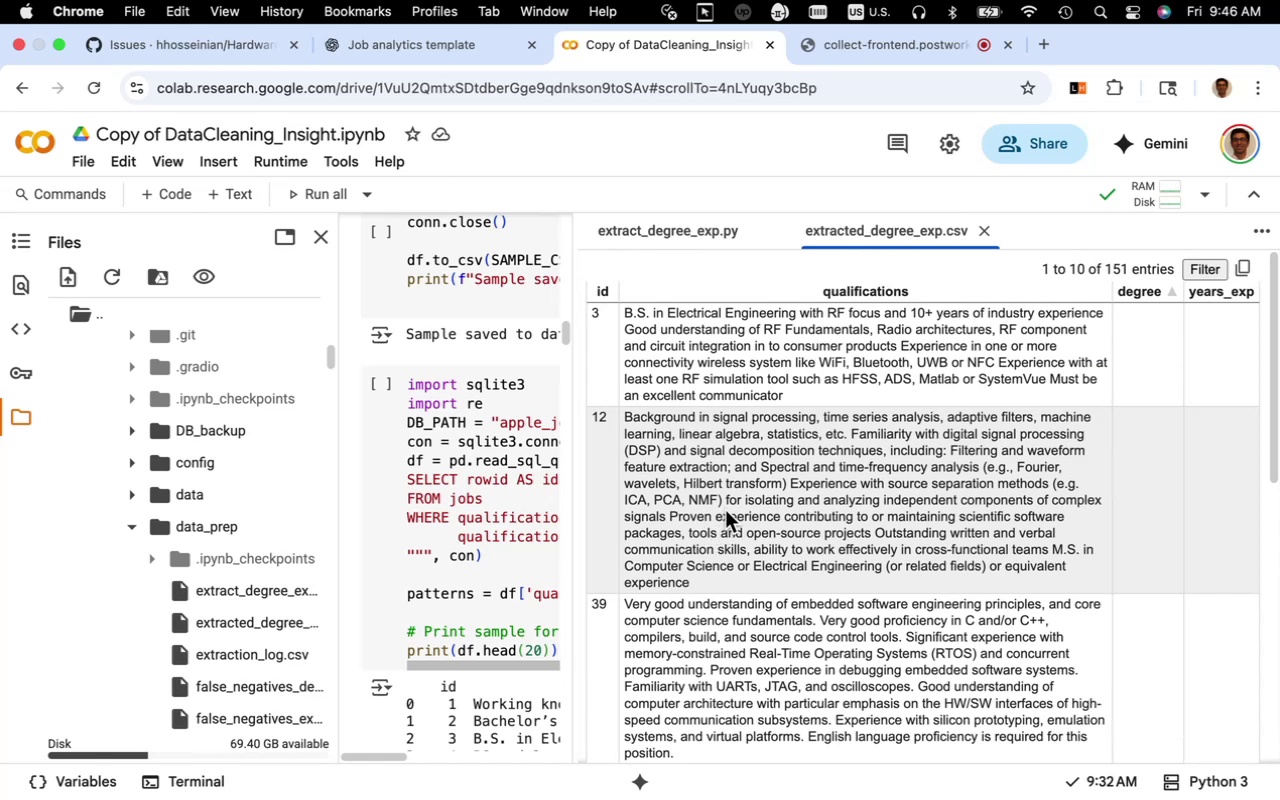 
wait(11.03)
 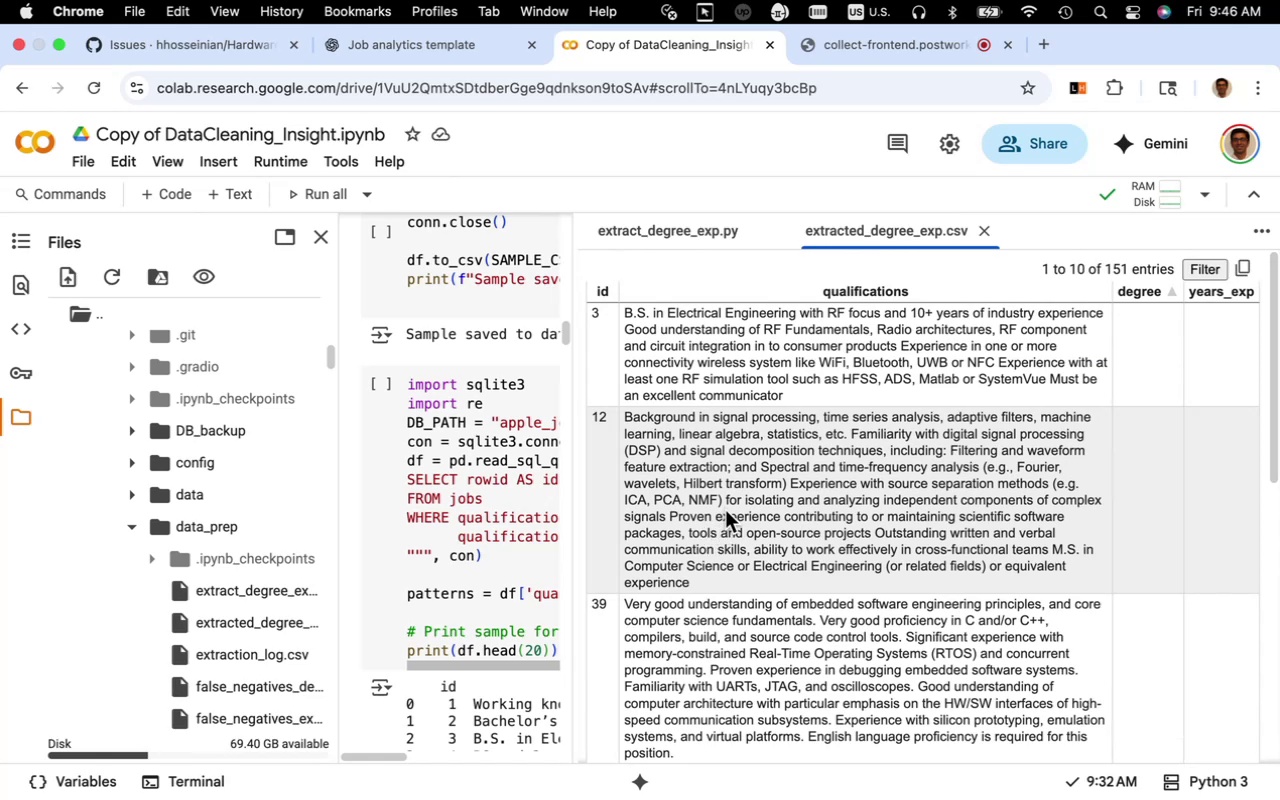 
left_click([983, 234])
 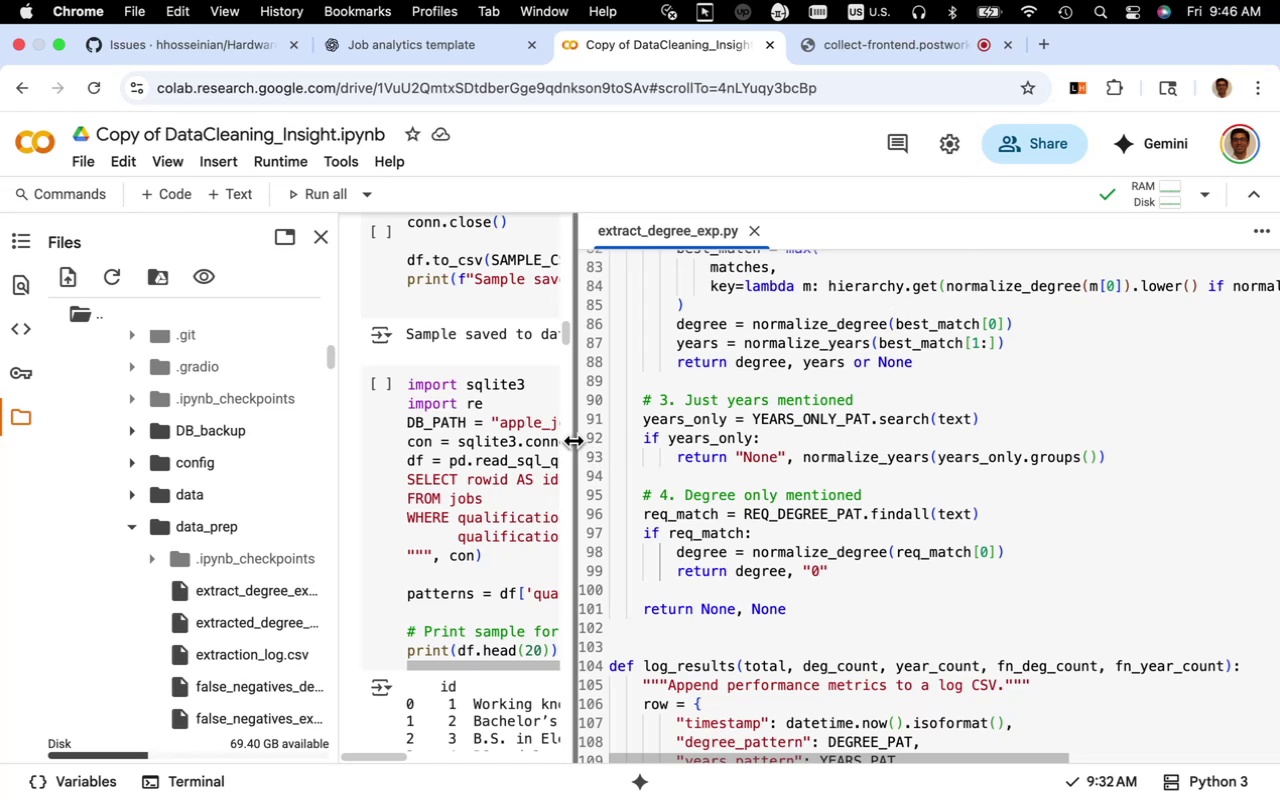 
left_click_drag(start_coordinate=[573, 440], to_coordinate=[974, 439])
 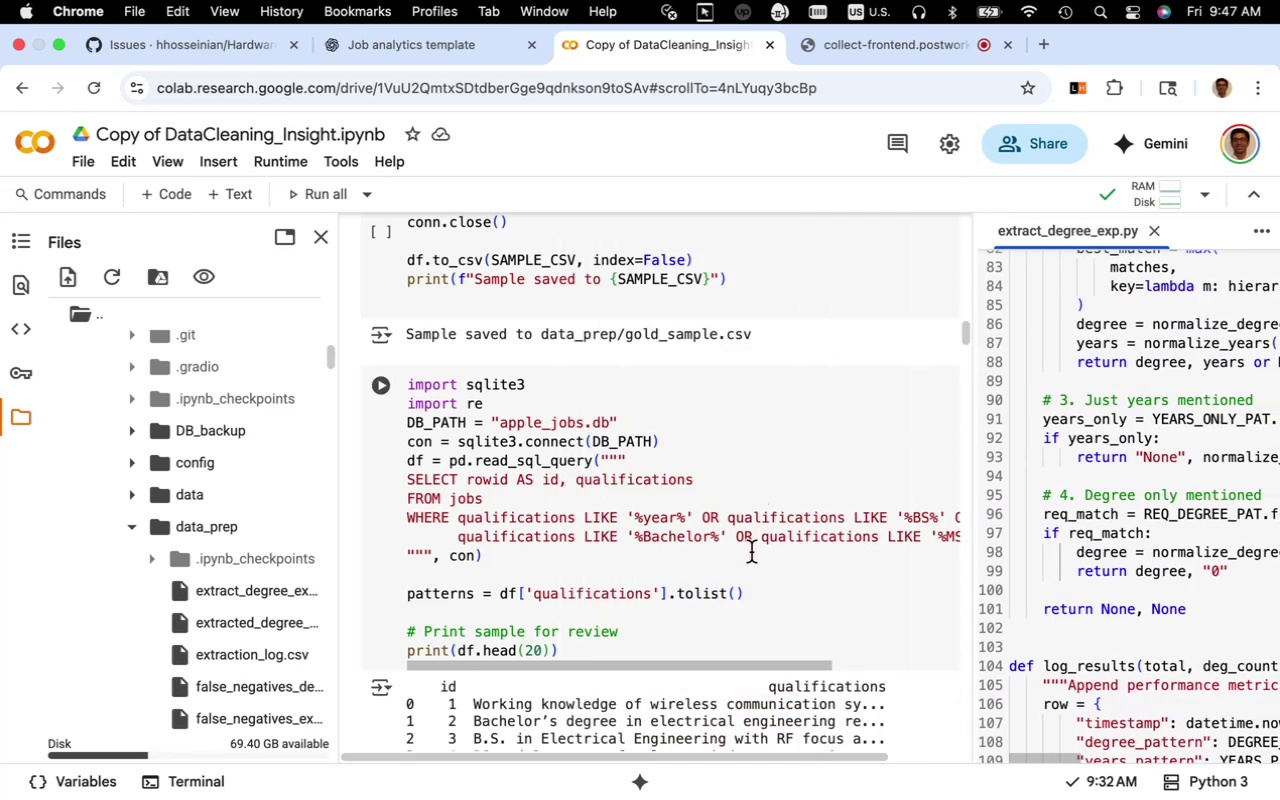 
wait(5.92)
 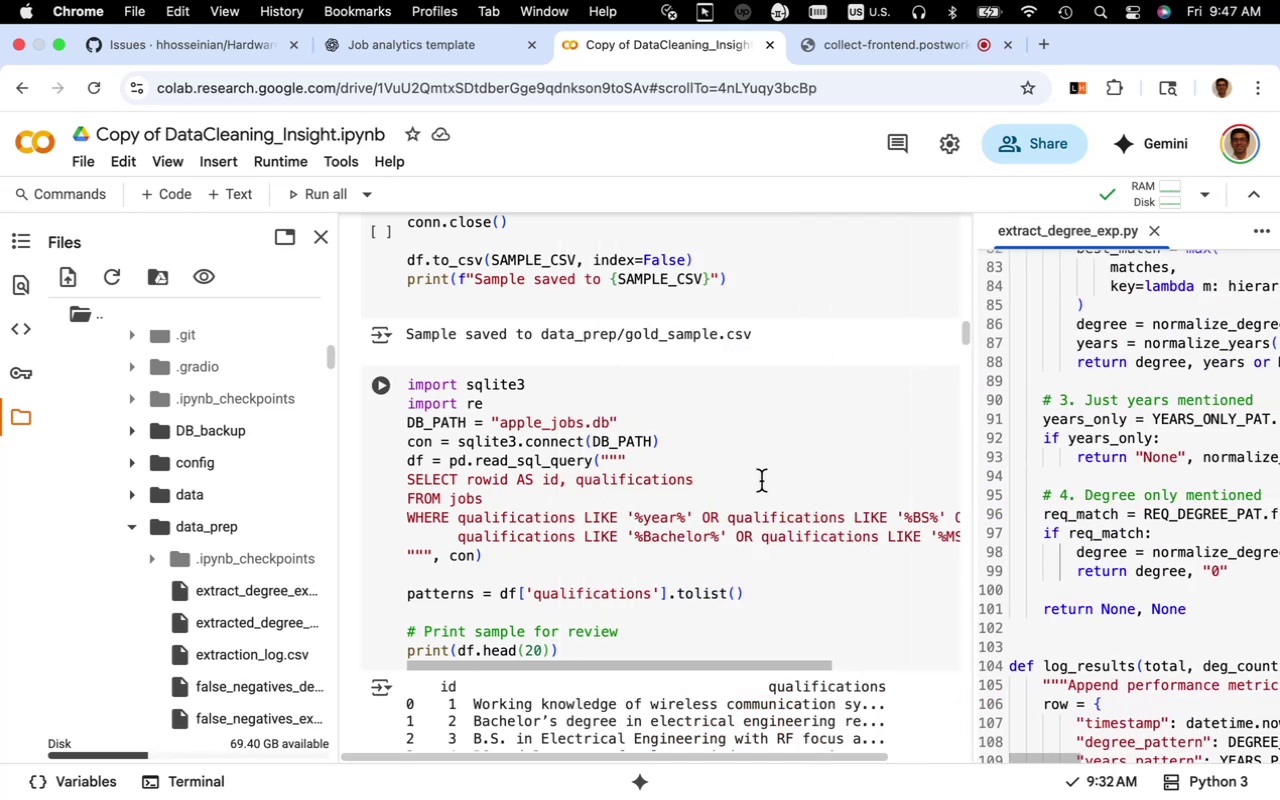 
scroll: coordinate [754, 552], scroll_direction: up, amount: 20.0
 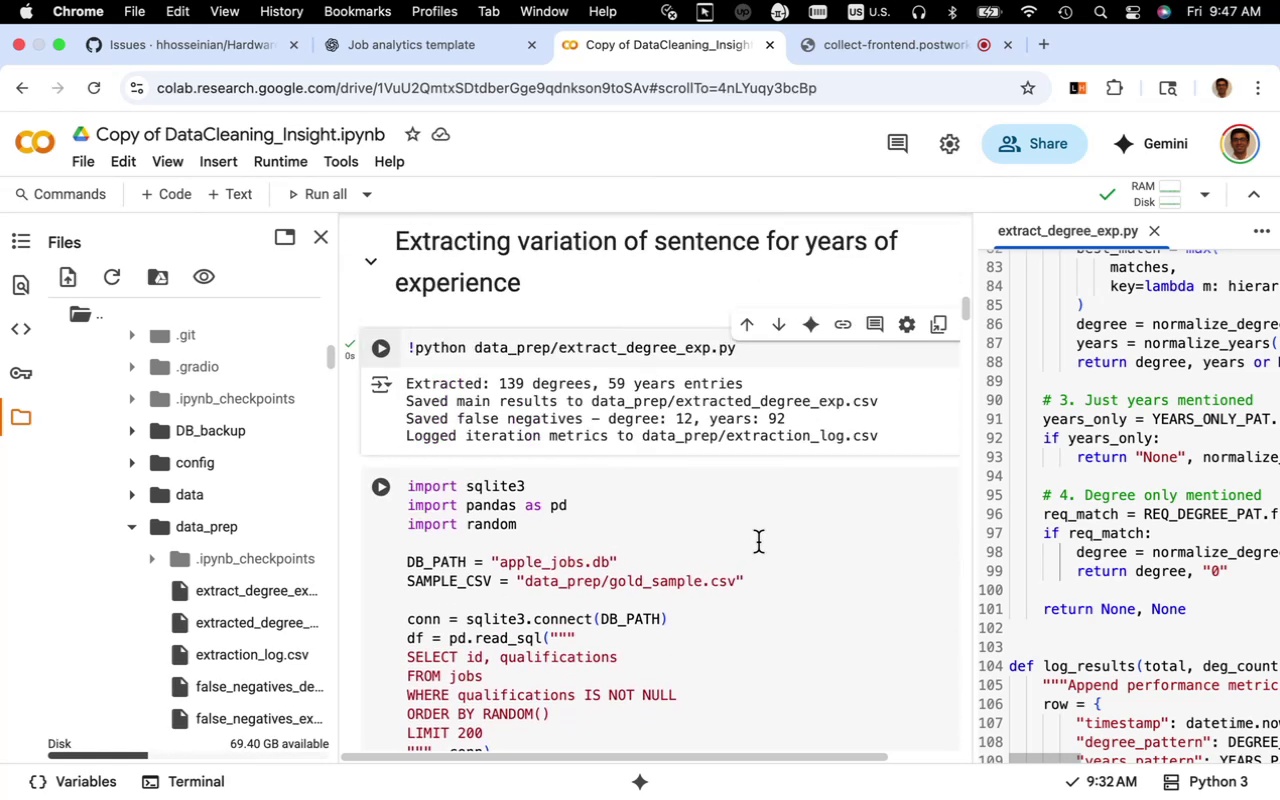 
wait(9.73)
 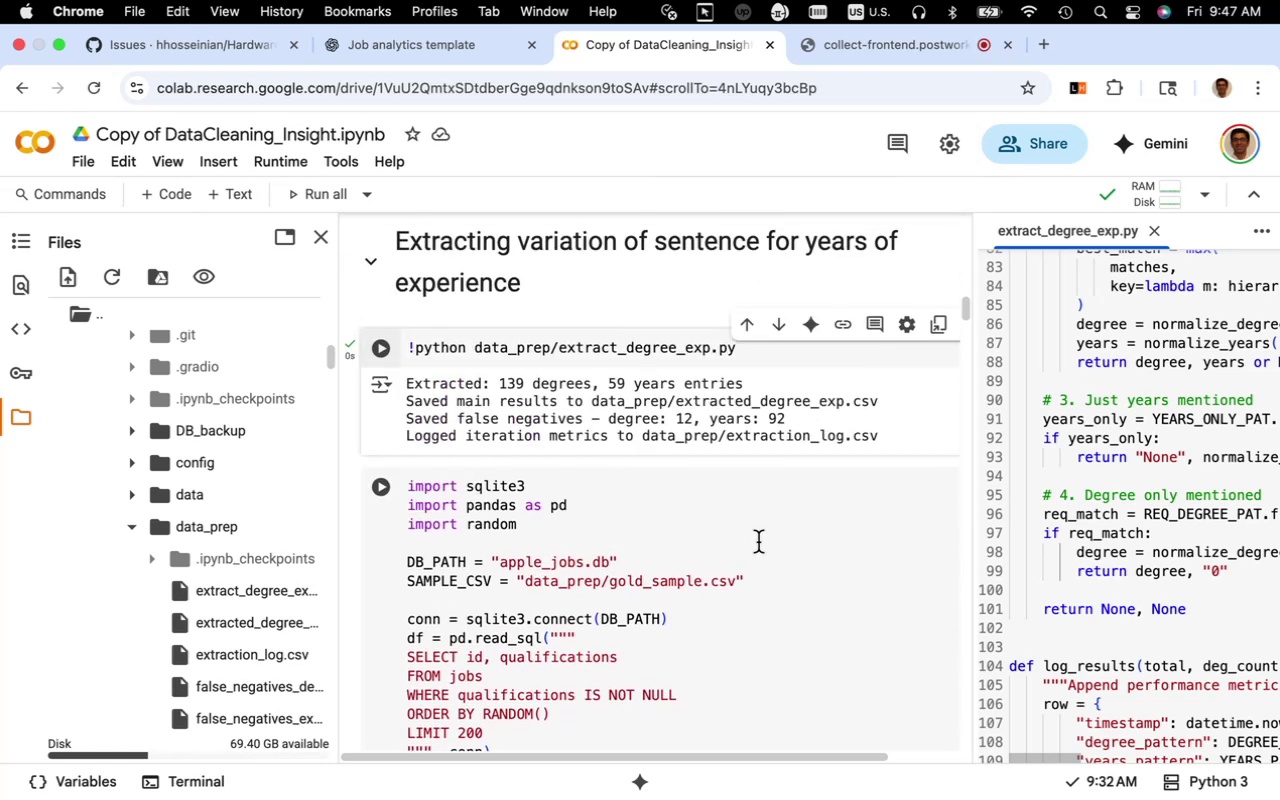 
scroll: coordinate [781, 544], scroll_direction: down, amount: 9.0
 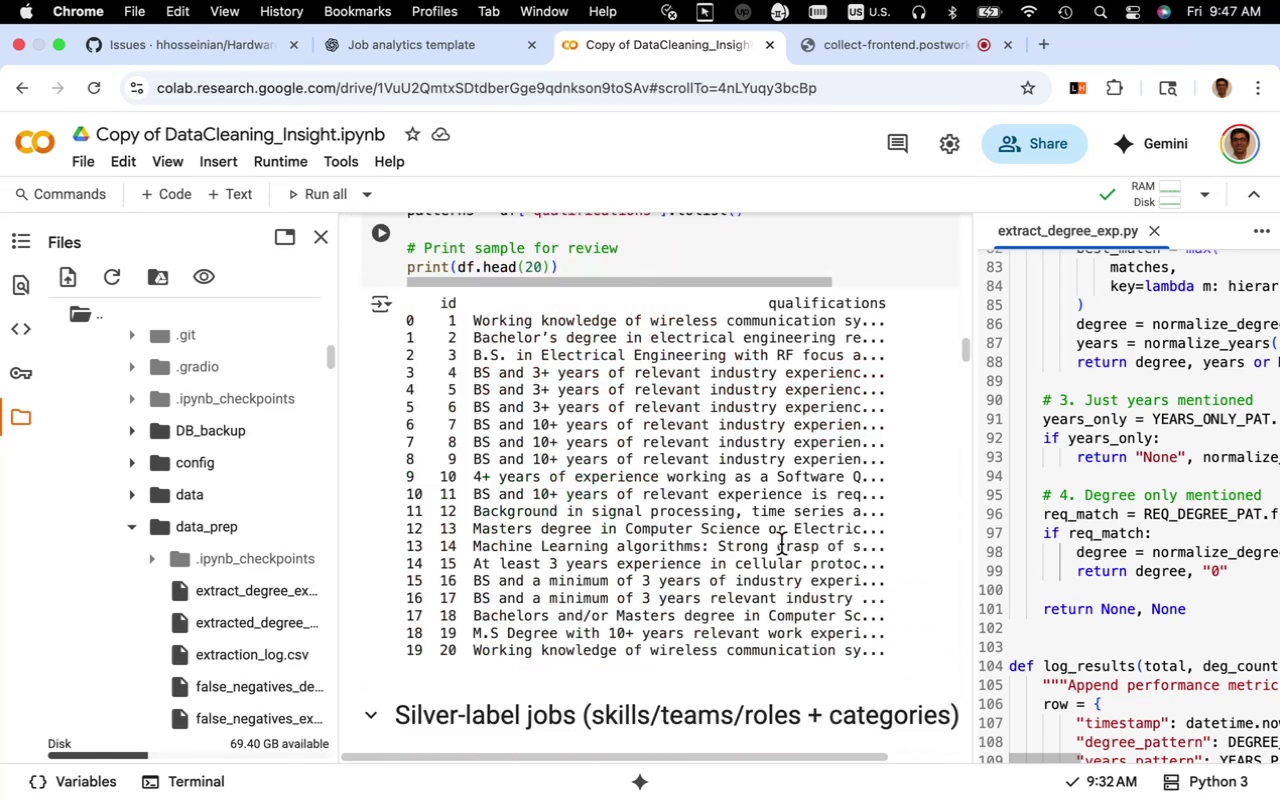 
wait(5.62)
 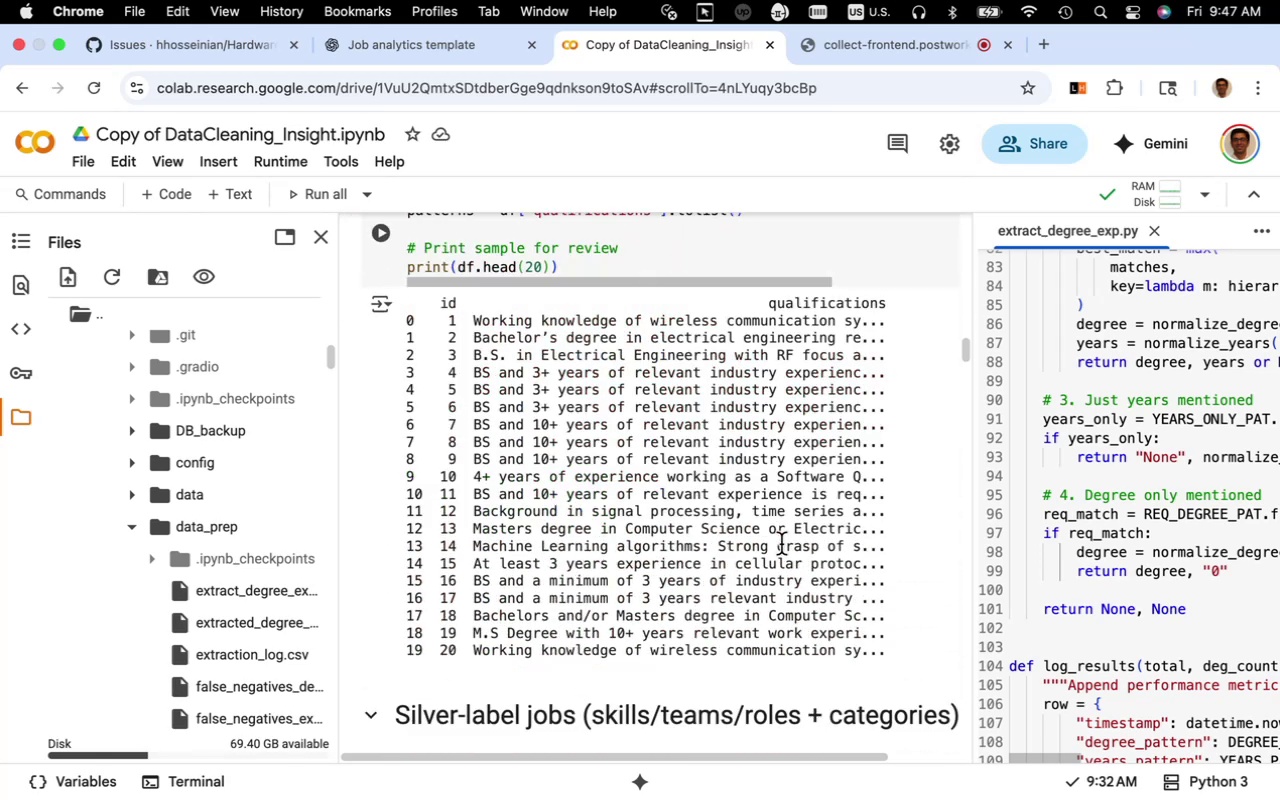 
scroll: coordinate [781, 544], scroll_direction: up, amount: 5.0
 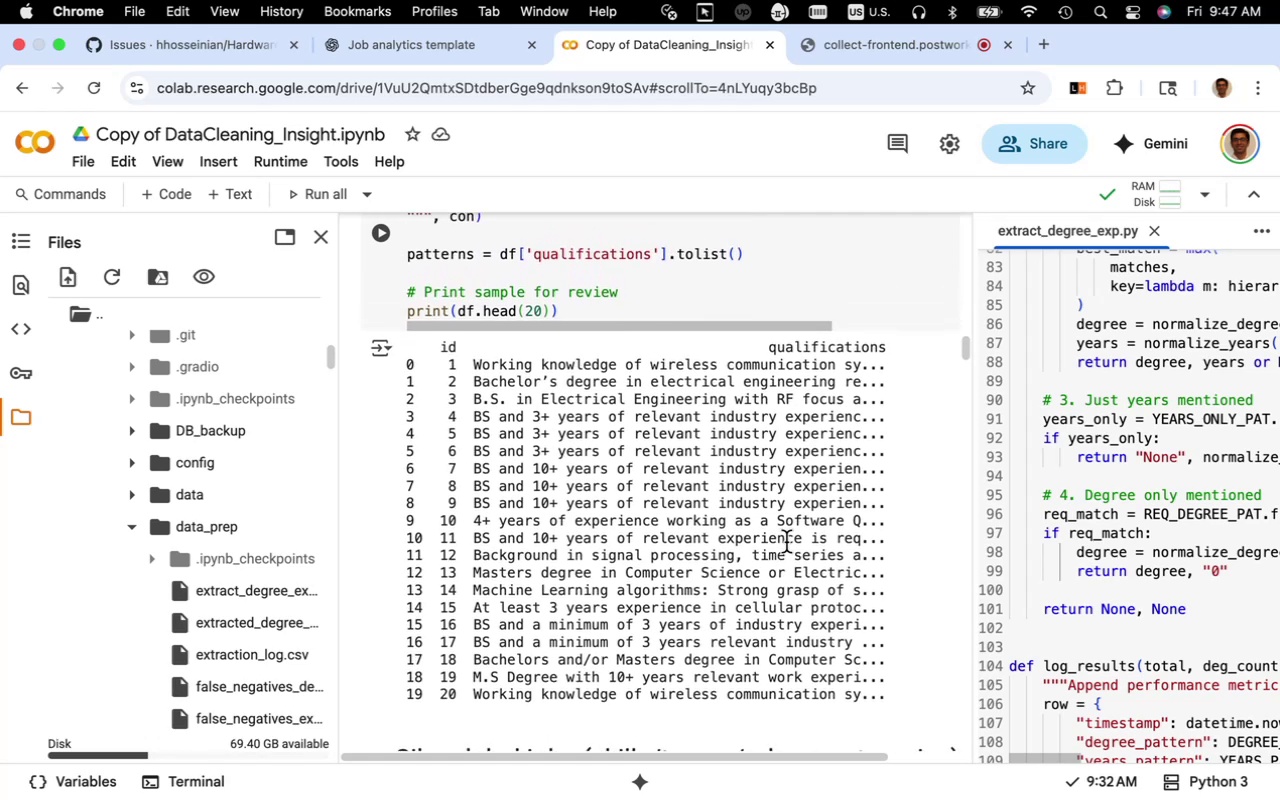 
wait(5.34)
 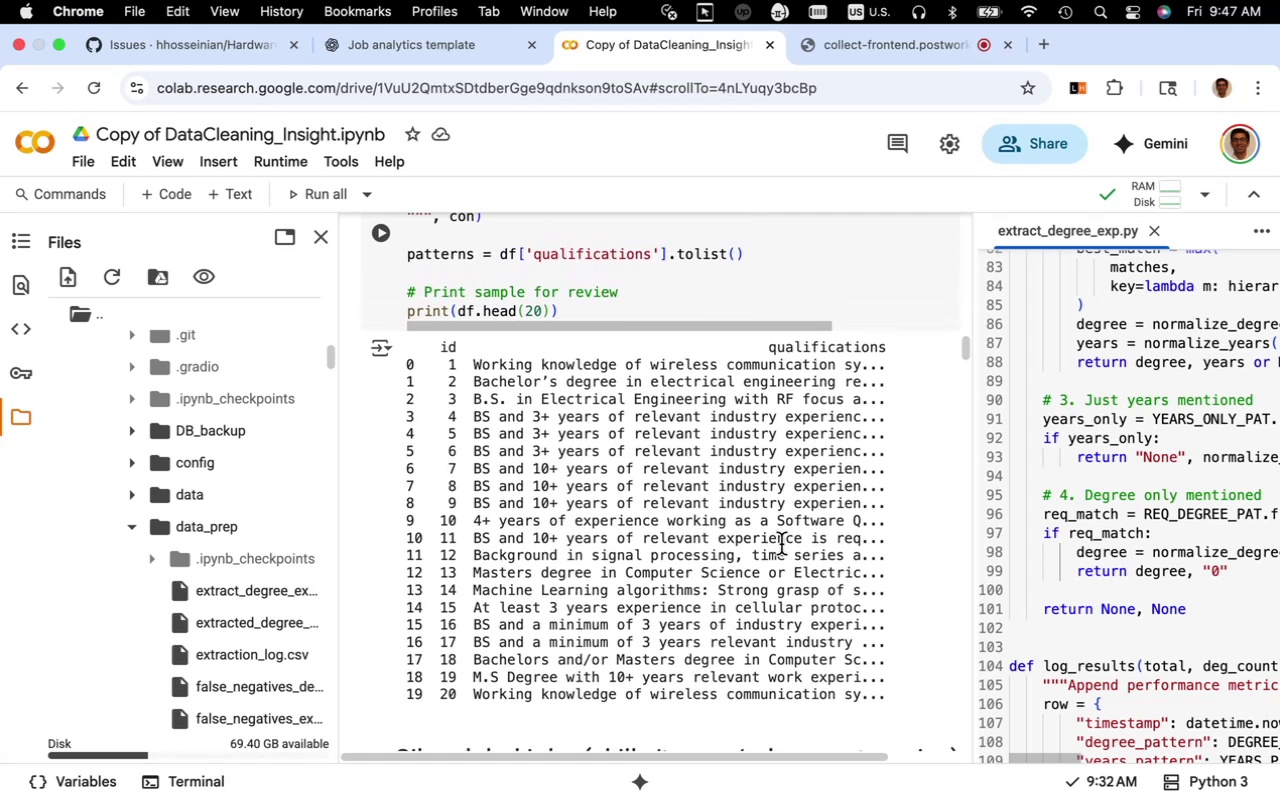 
scroll: coordinate [786, 542], scroll_direction: up, amount: 19.0
 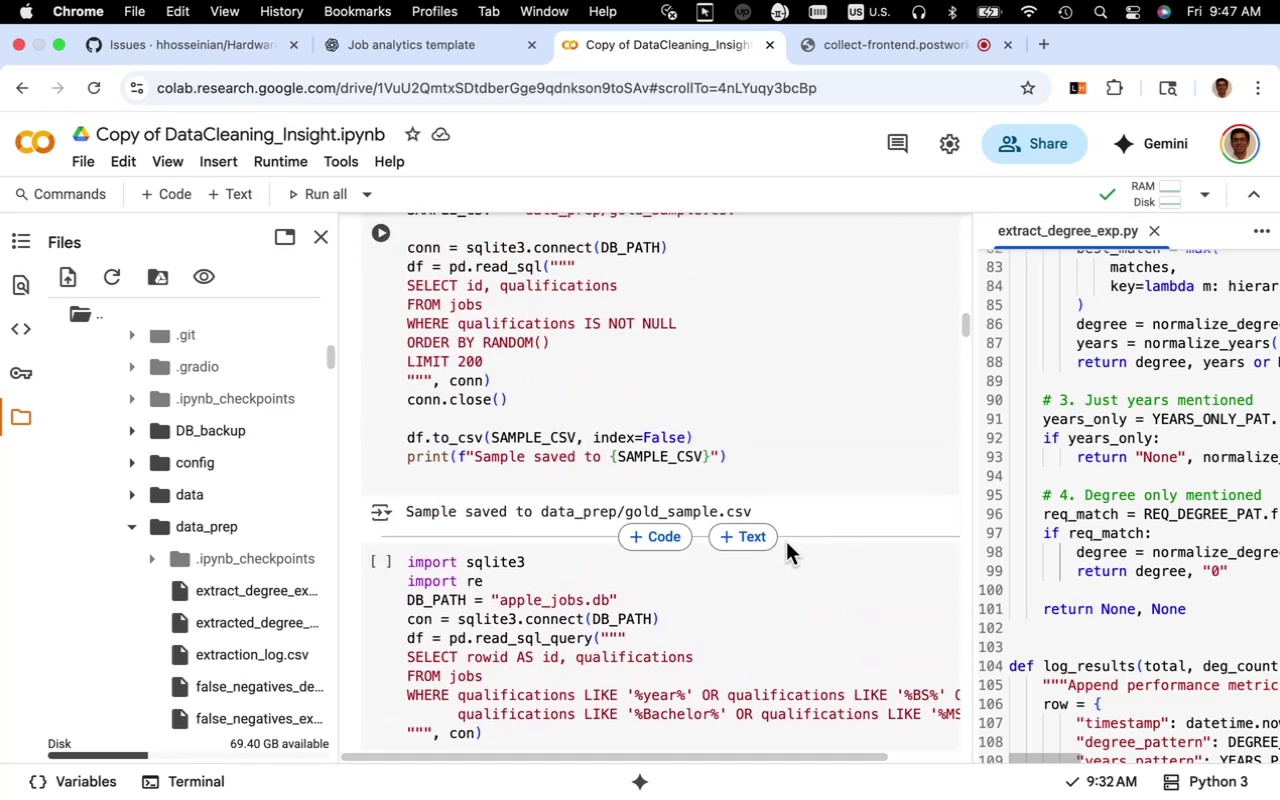 
scroll: coordinate [786, 542], scroll_direction: down, amount: 25.0
 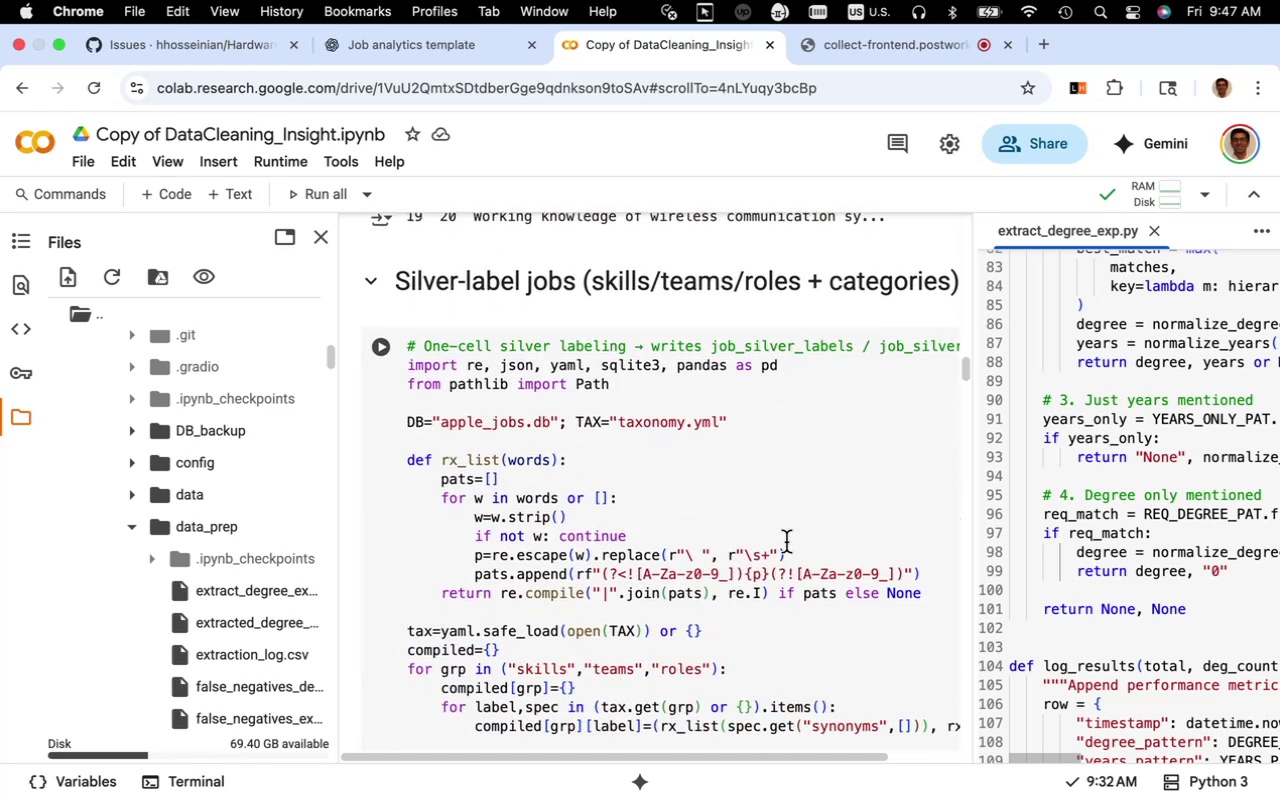 
scroll: coordinate [786, 542], scroll_direction: up, amount: 6.0
 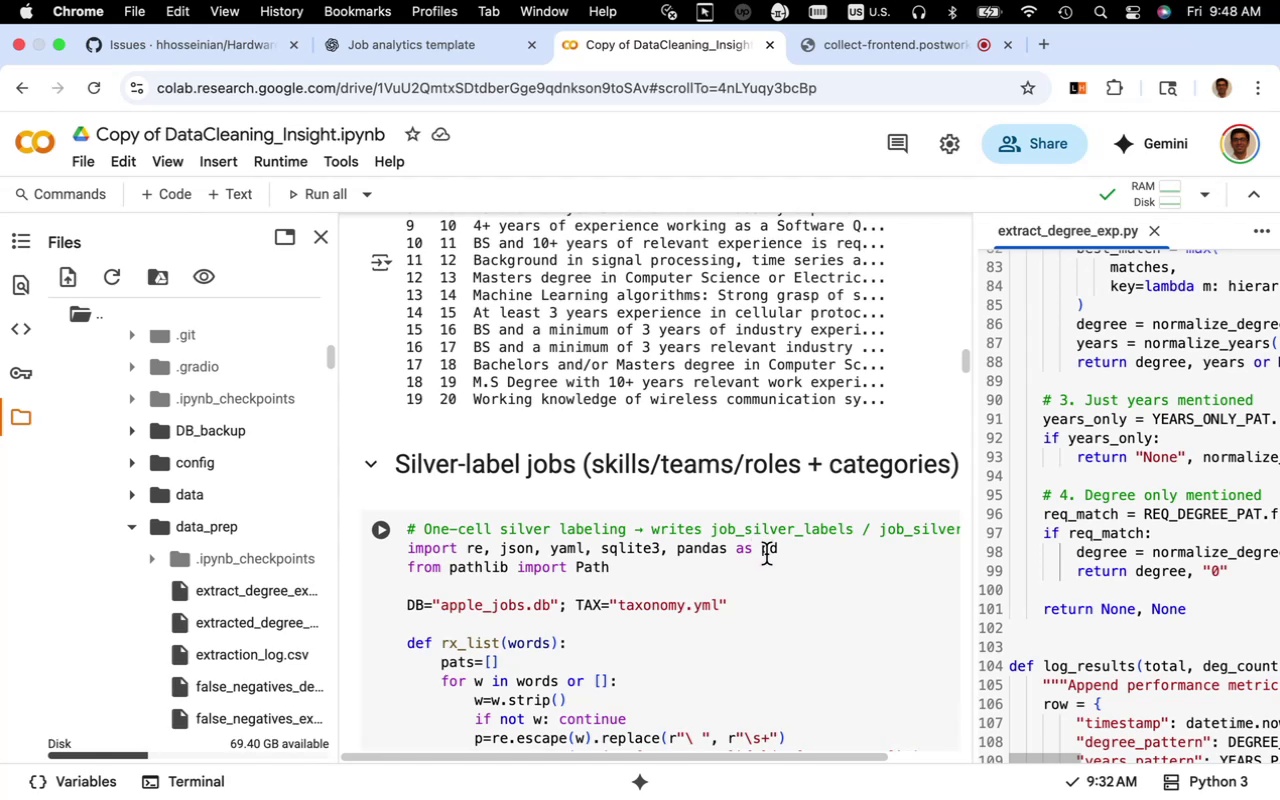 
wait(19.49)
 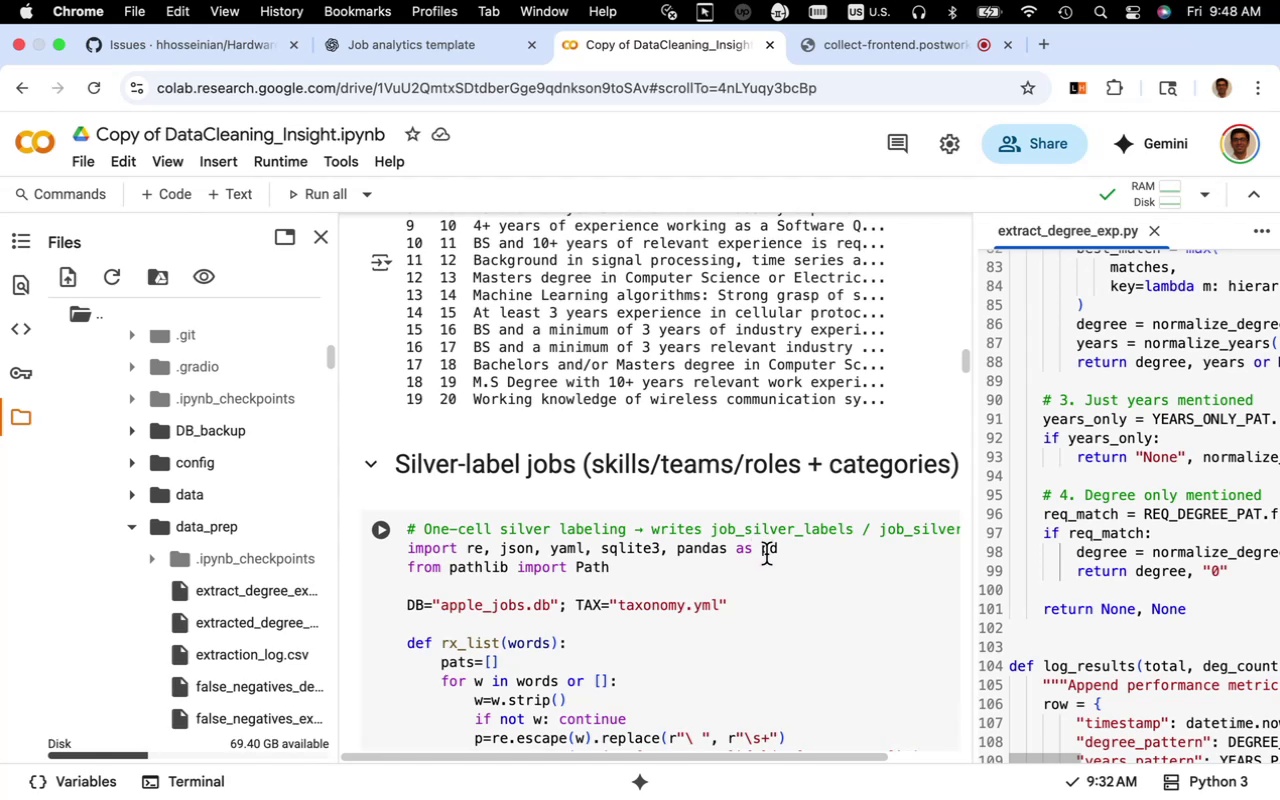 
scroll: coordinate [756, 584], scroll_direction: down, amount: 13.0
 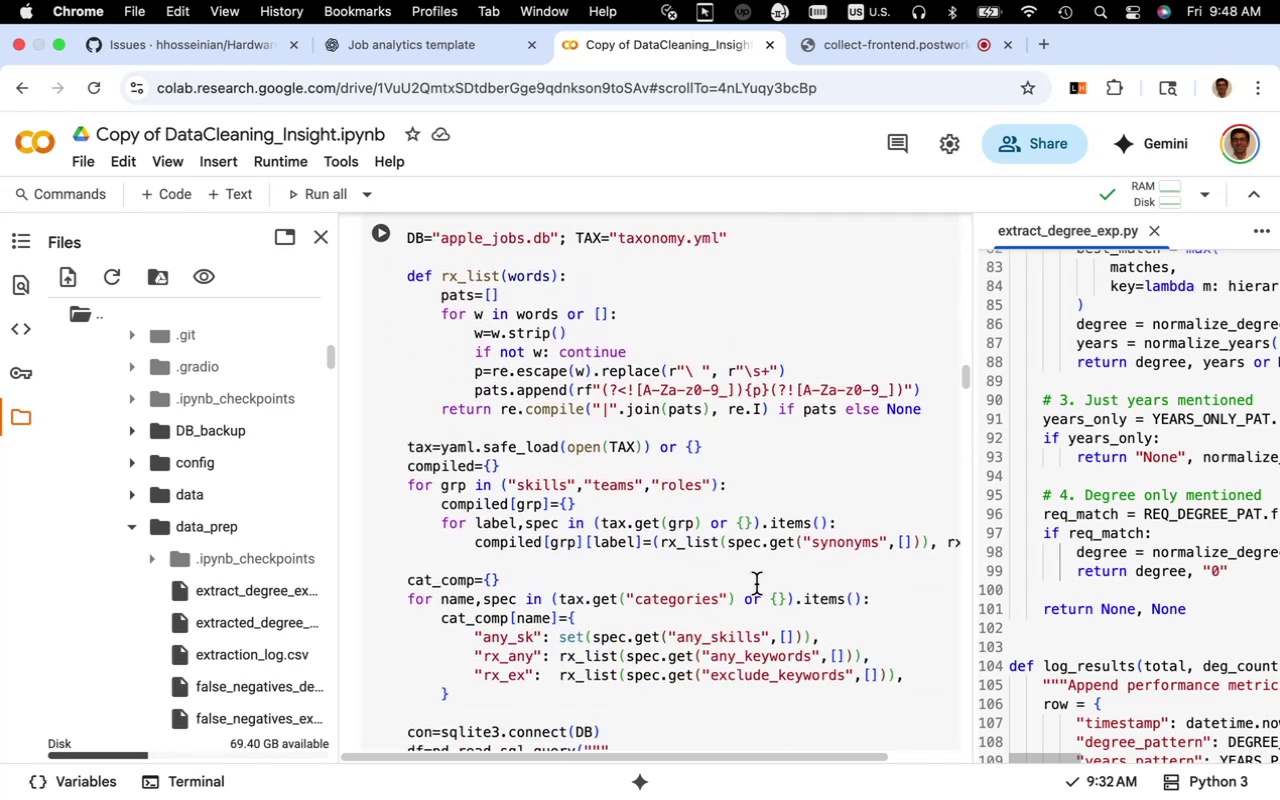 
wait(5.26)
 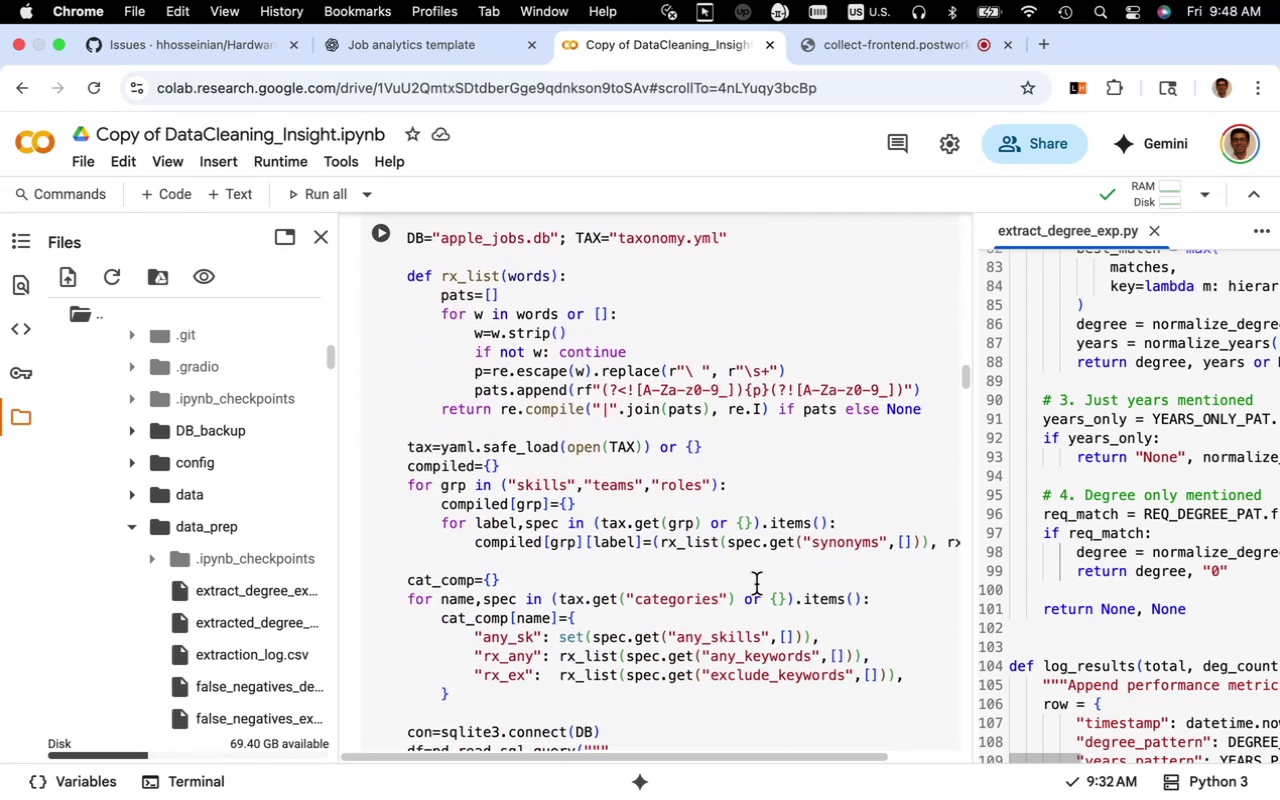 
scroll: coordinate [756, 584], scroll_direction: down, amount: 5.0
 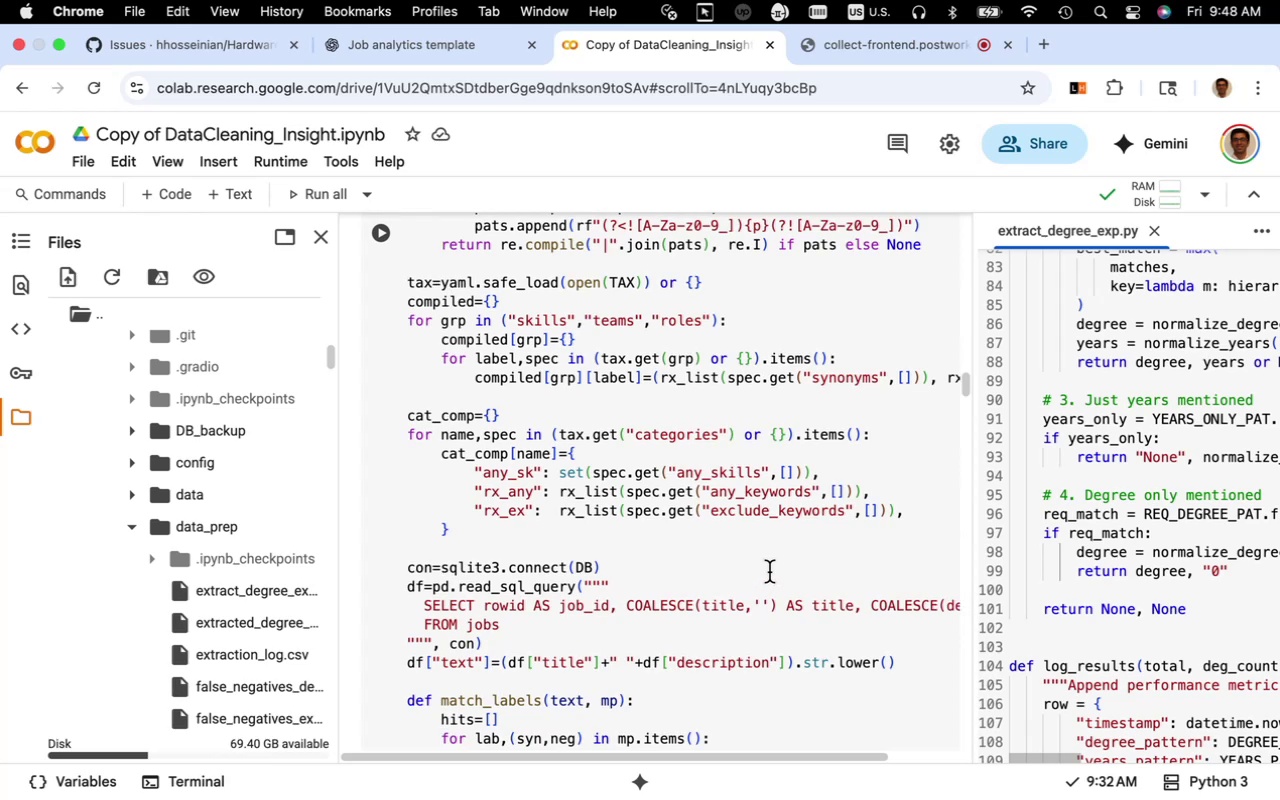 
wait(7.22)
 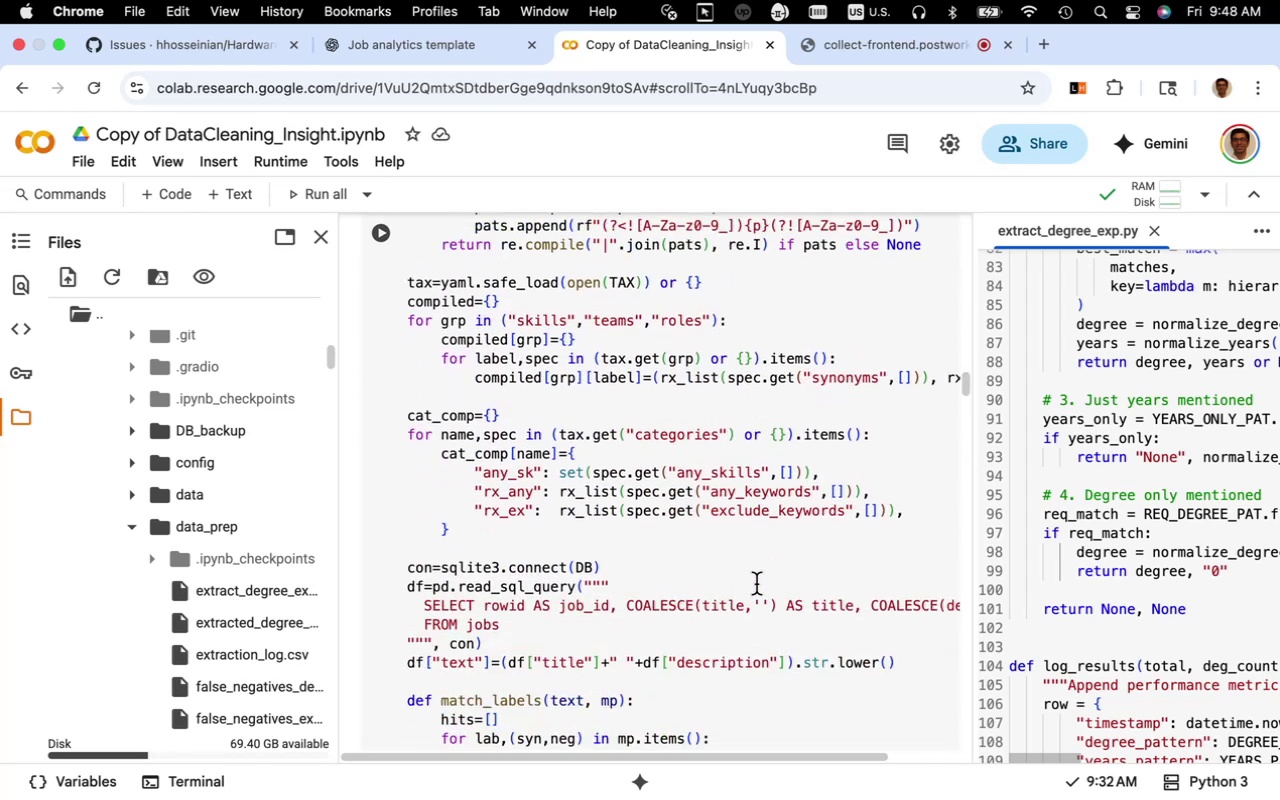 
scroll: coordinate [769, 572], scroll_direction: down, amount: 5.0
 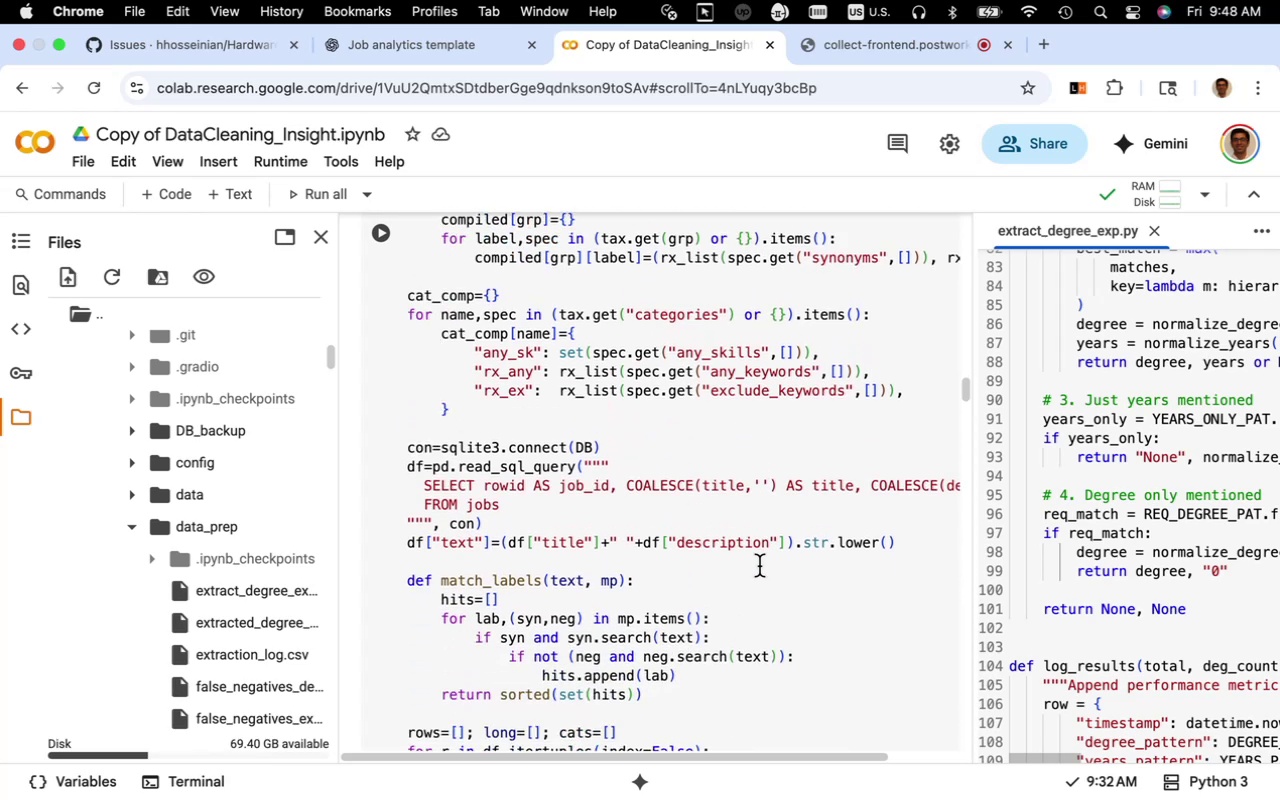 
wait(5.78)
 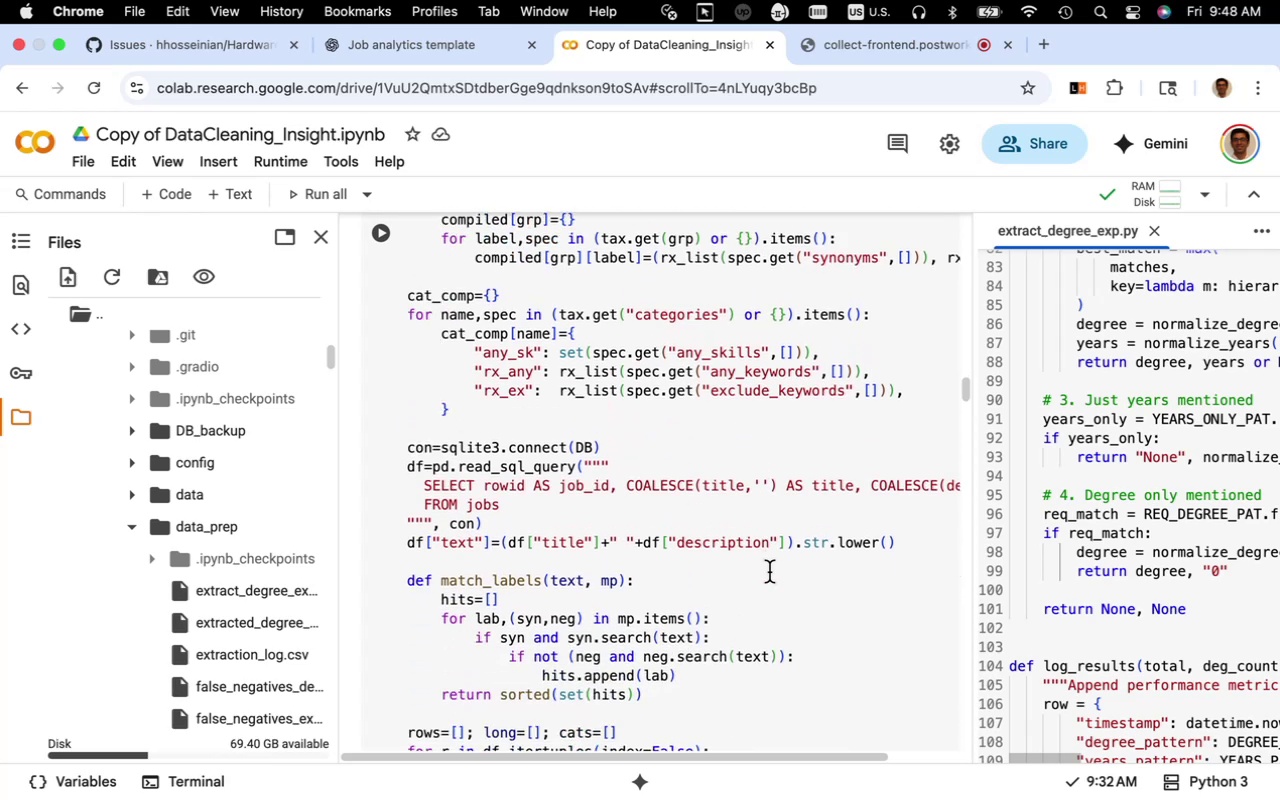 
scroll: coordinate [759, 566], scroll_direction: down, amount: 13.0
 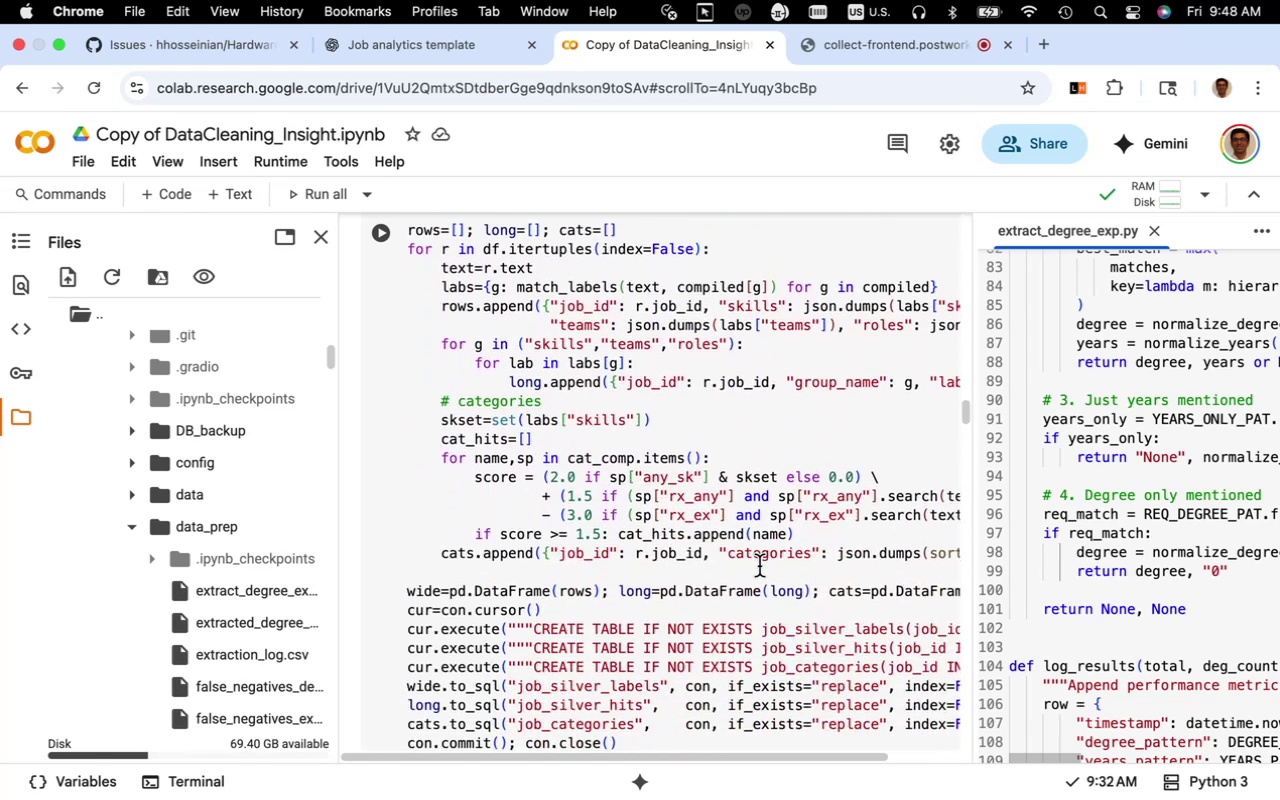 
scroll: coordinate [778, 567], scroll_direction: up, amount: 60.0
 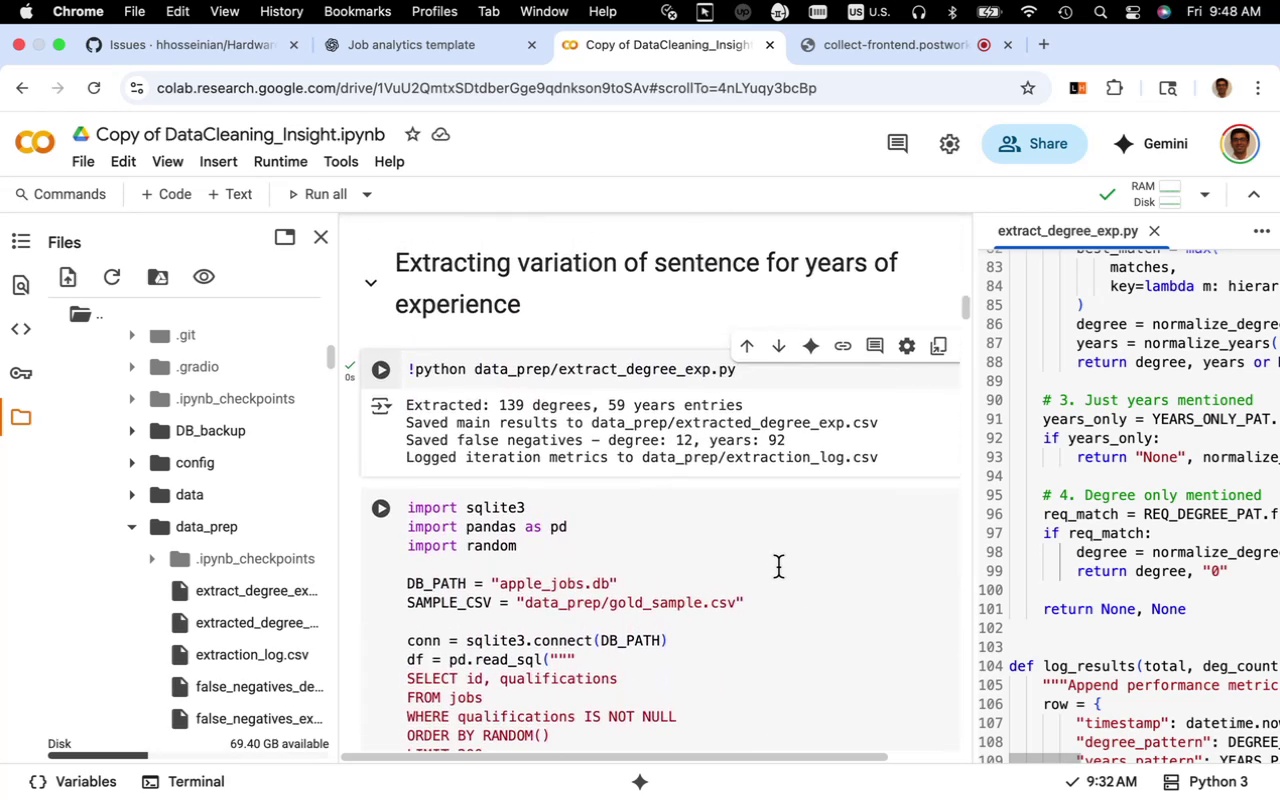 
scroll: coordinate [778, 567], scroll_direction: down, amount: 5.0
 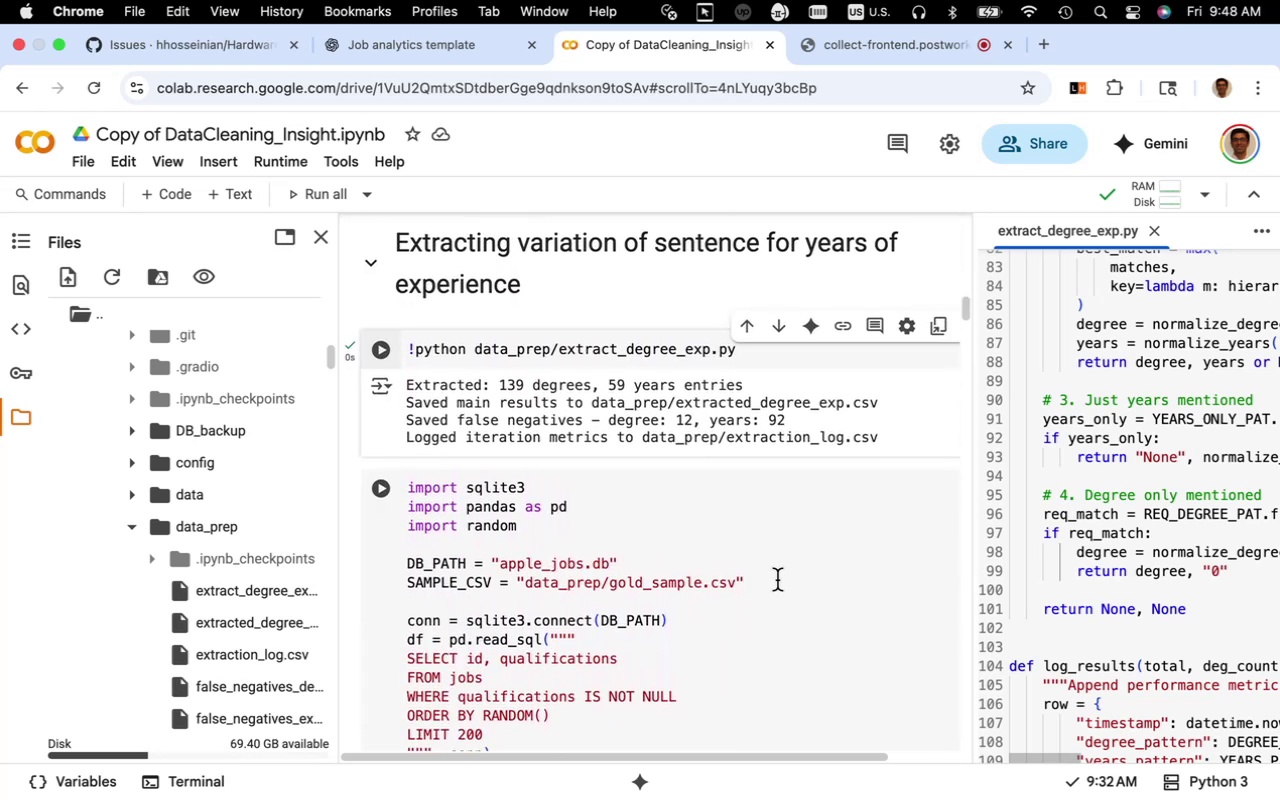 
scroll: coordinate [763, 590], scroll_direction: up, amount: 4.0
 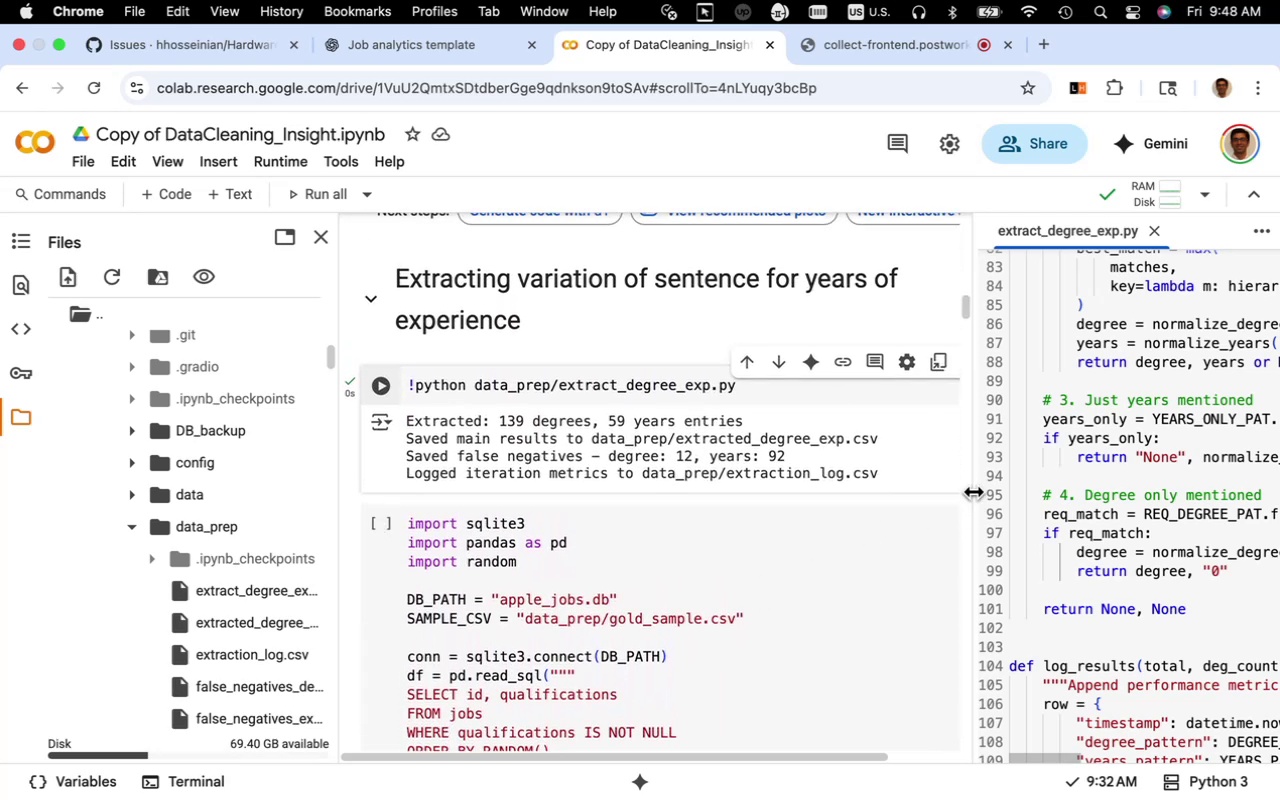 
left_click_drag(start_coordinate=[976, 490], to_coordinate=[516, 526])
 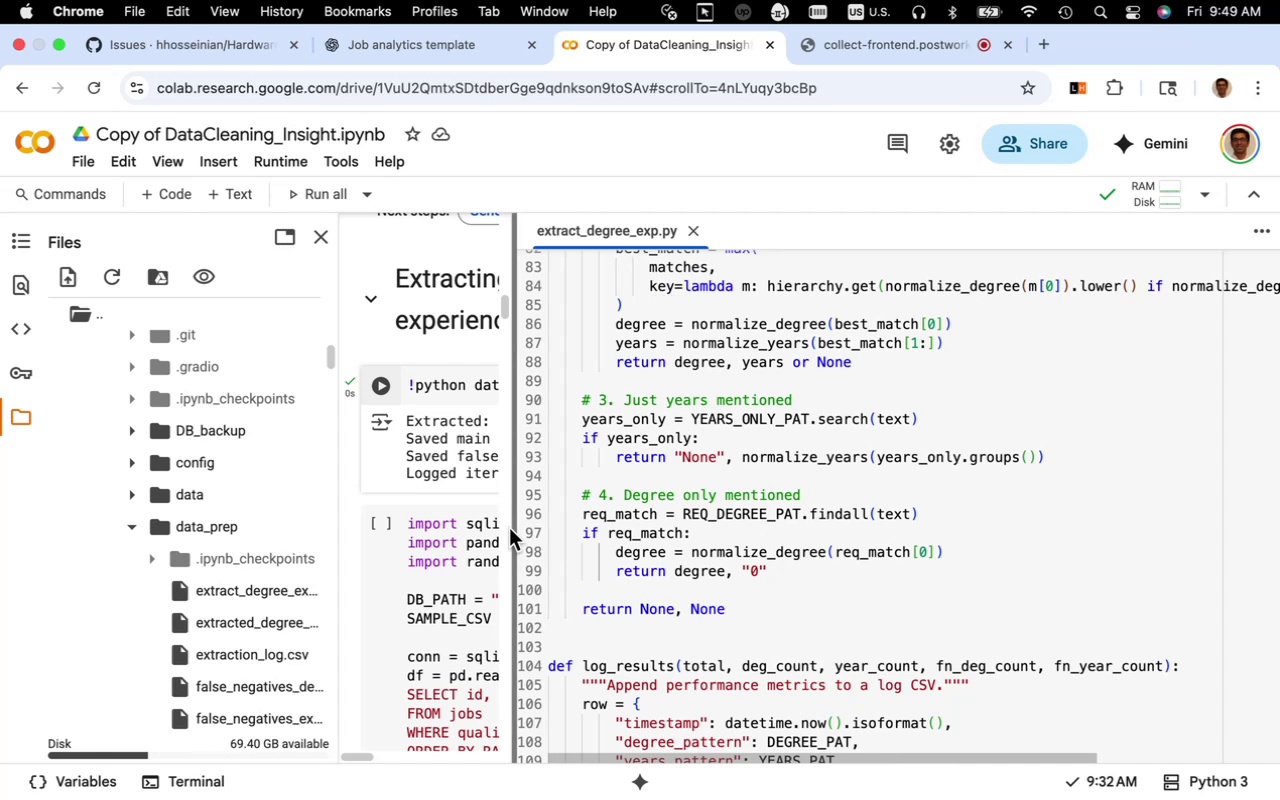 
wait(28.15)
 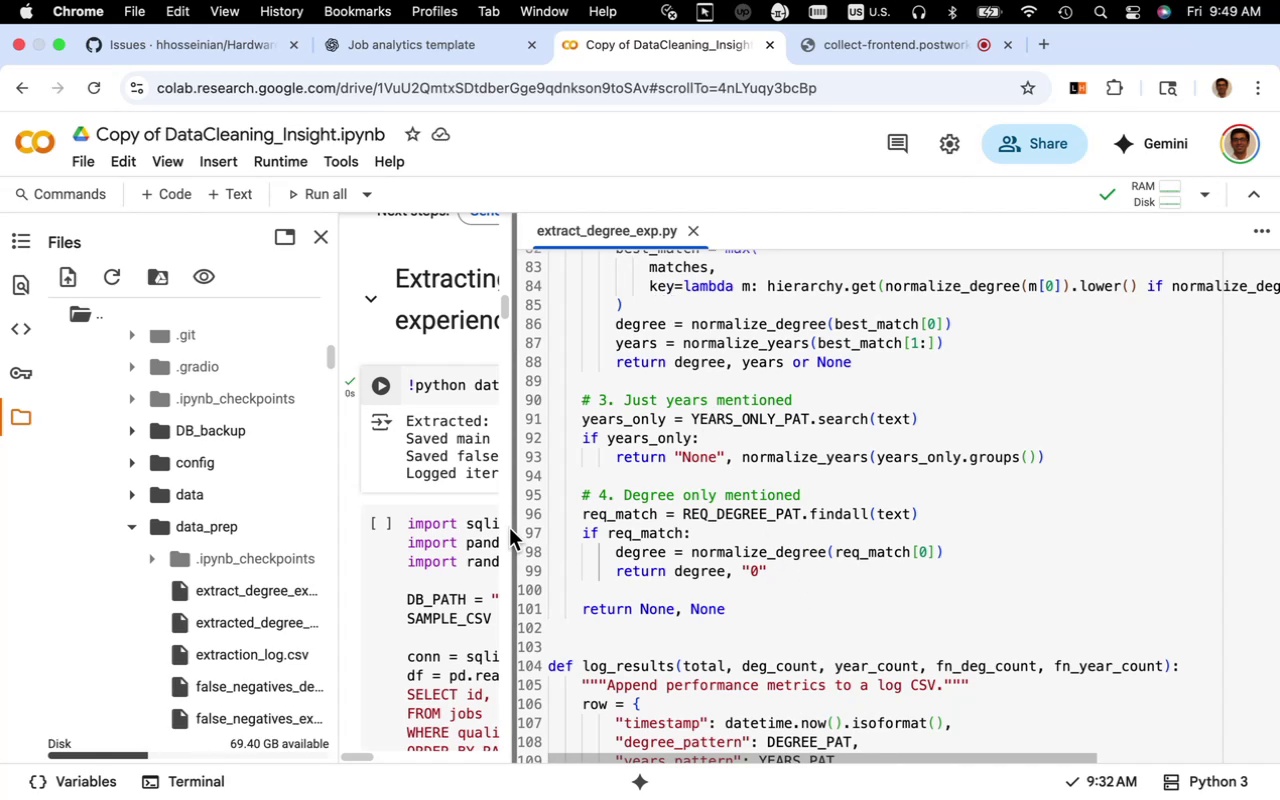 
left_click_drag(start_coordinate=[513, 459], to_coordinate=[633, 456])
 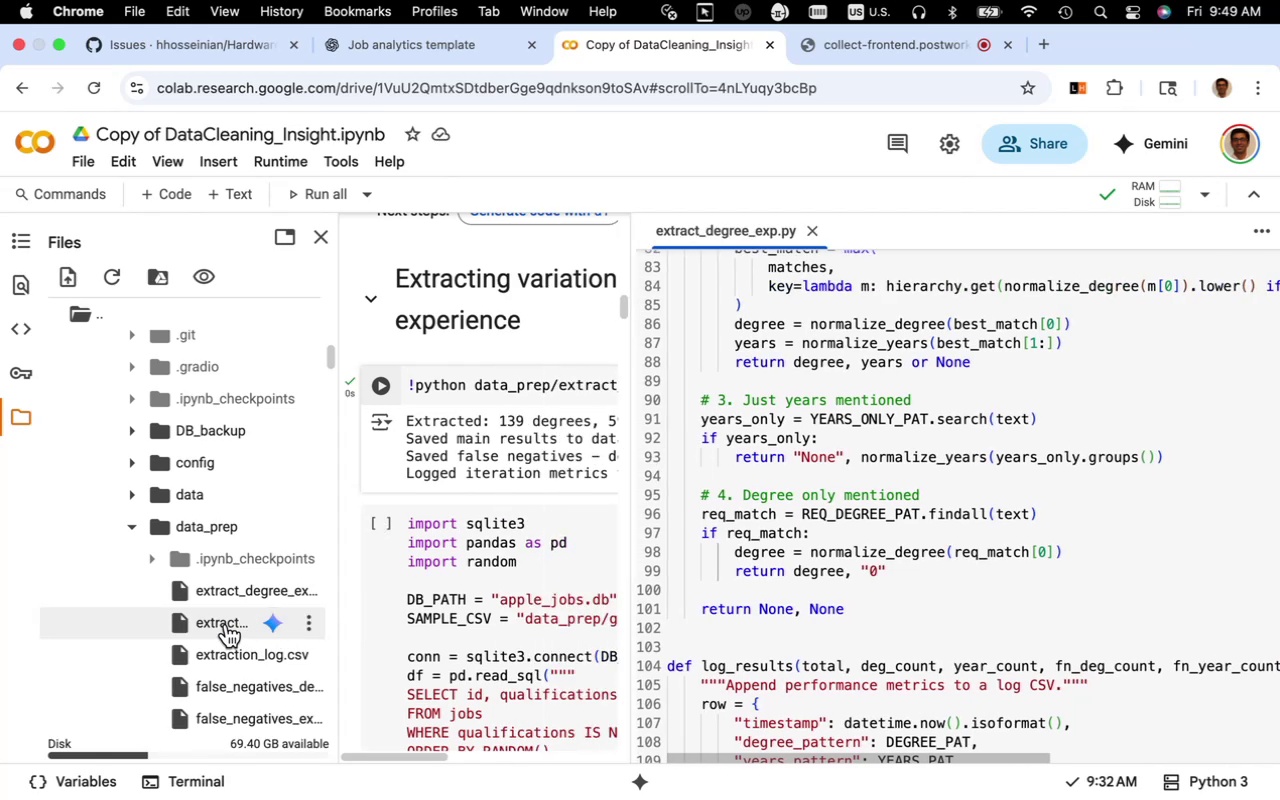 
double_click([226, 624])
 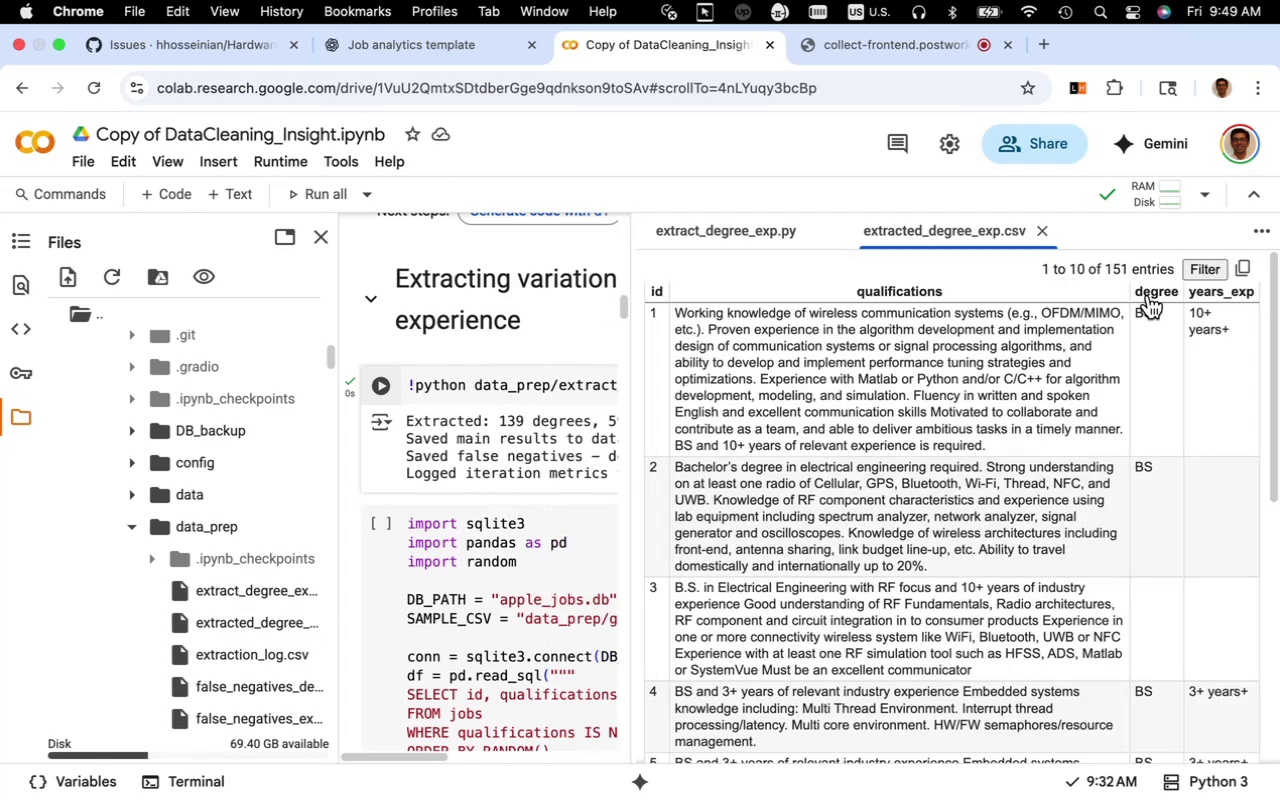 
wait(8.54)
 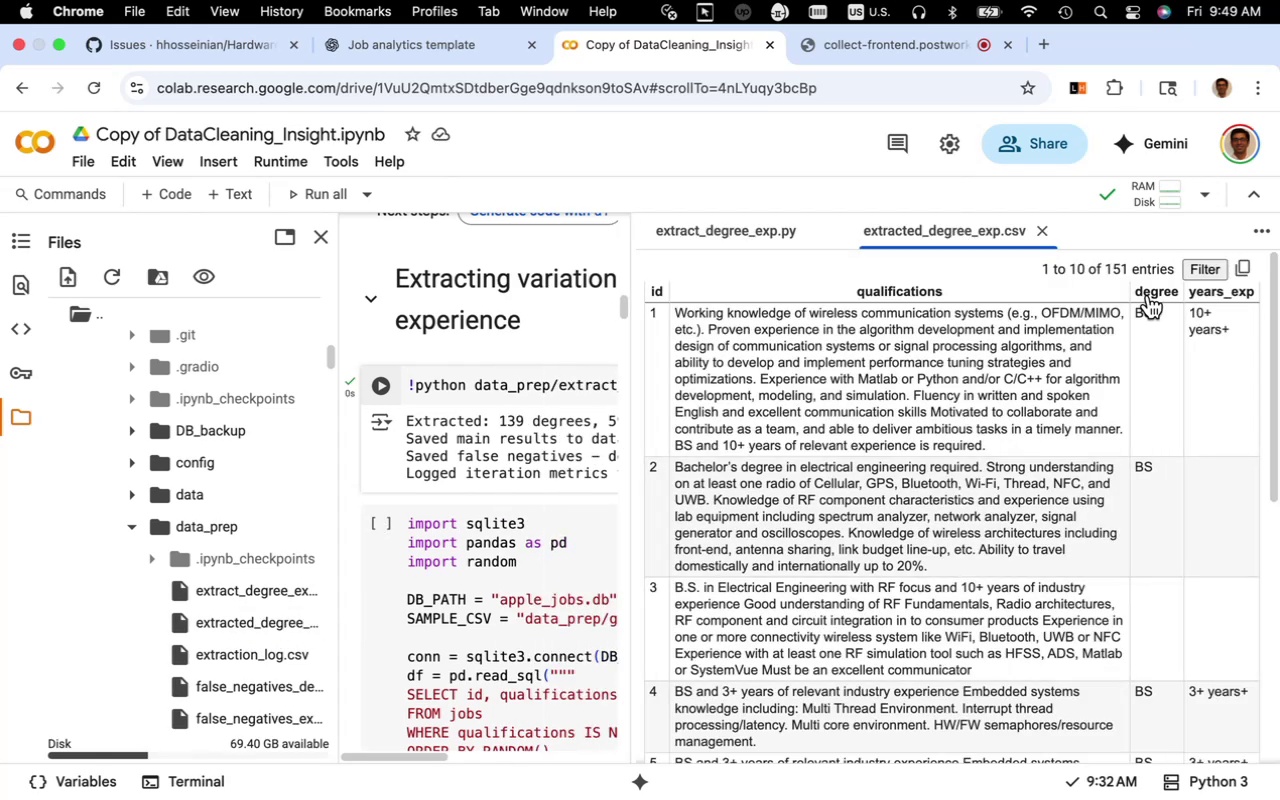 
left_click([1150, 288])
 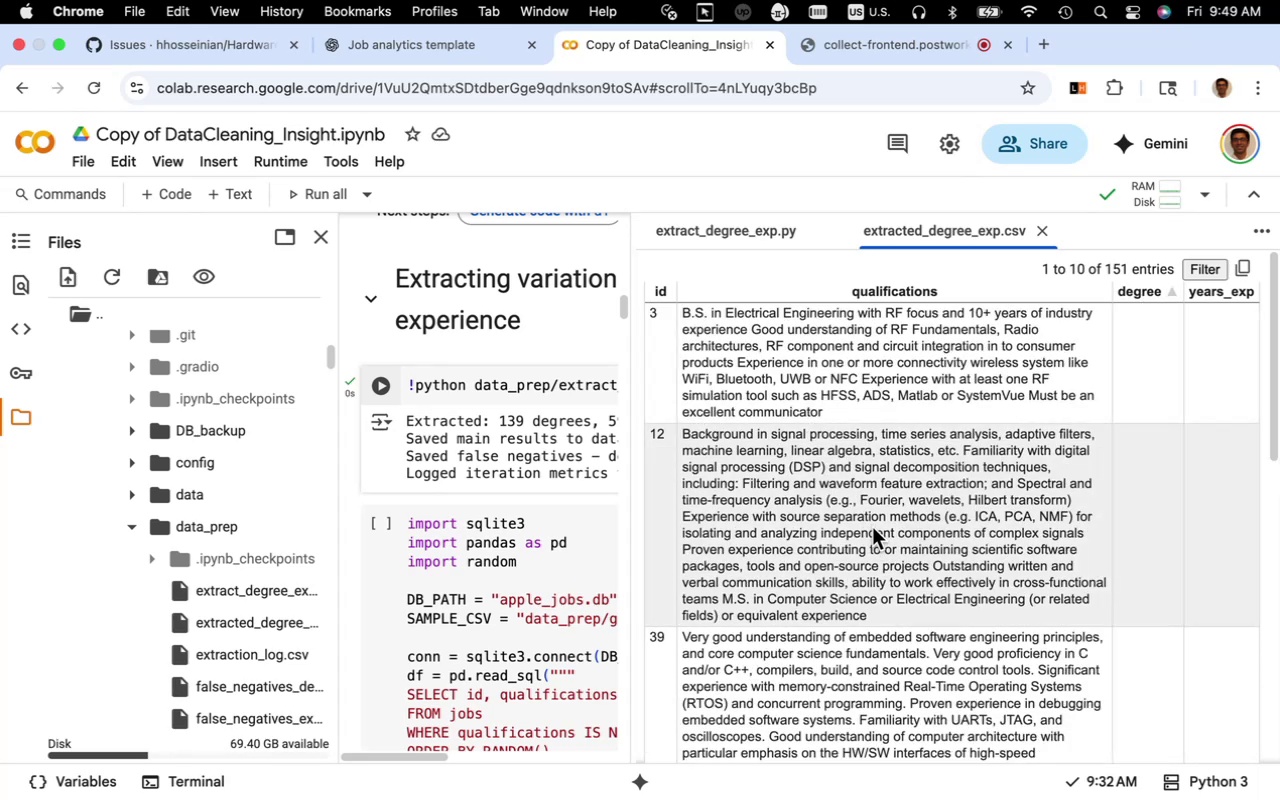 
wait(9.73)
 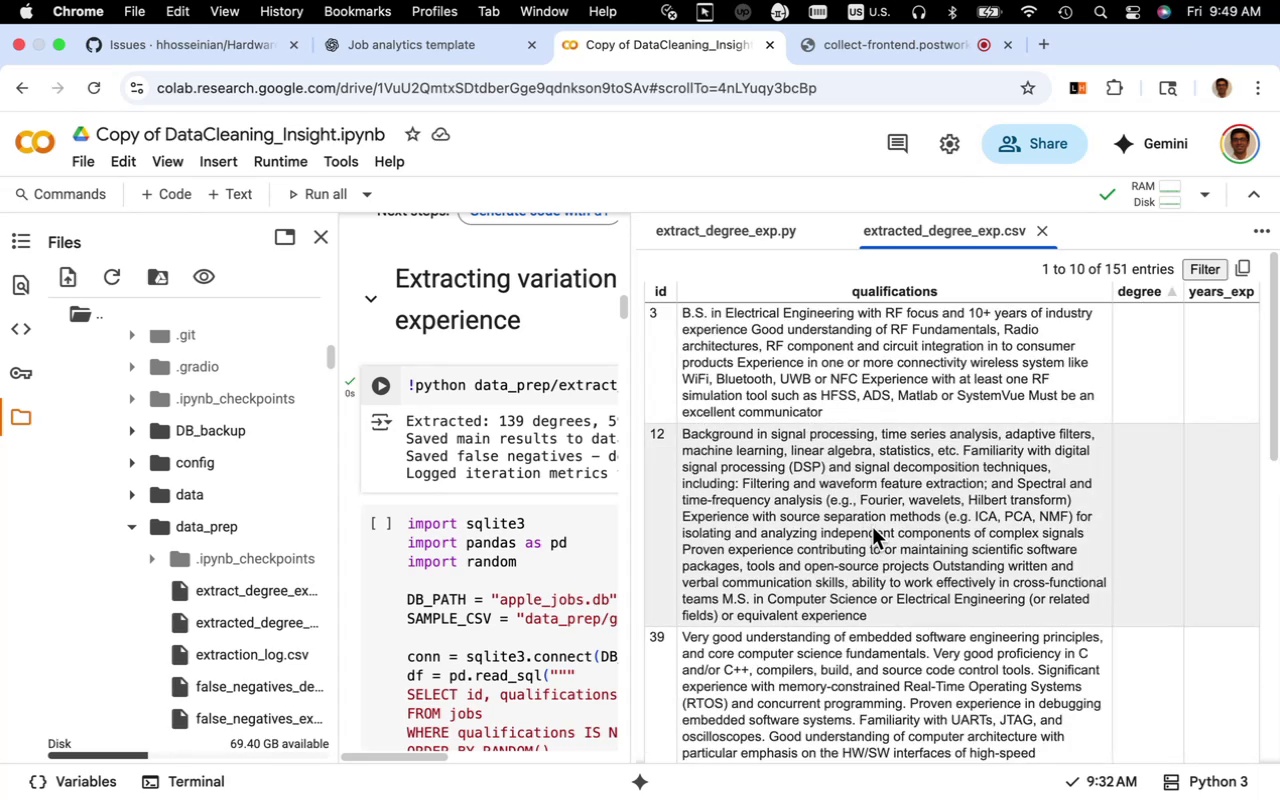 
left_click_drag(start_coordinate=[1030, 315], to_coordinate=[685, 309])
 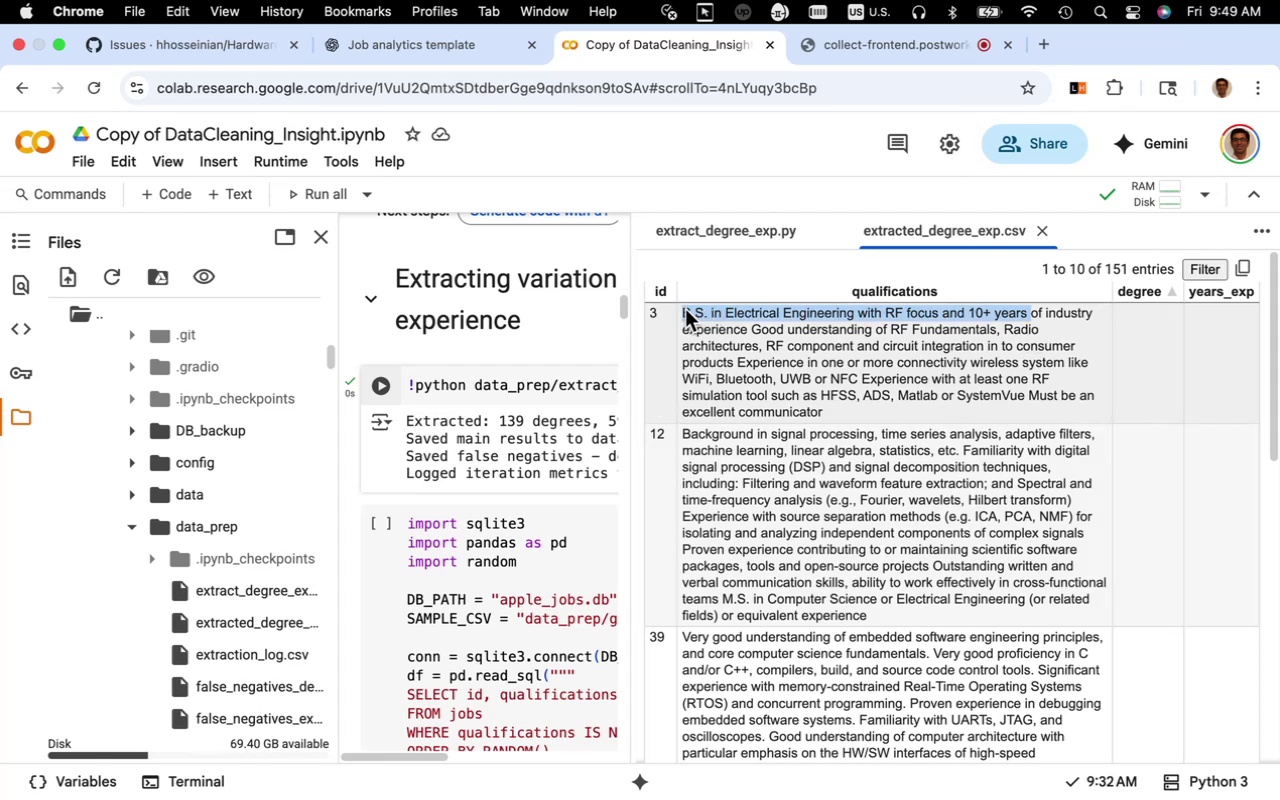 
key(Meta+C)
 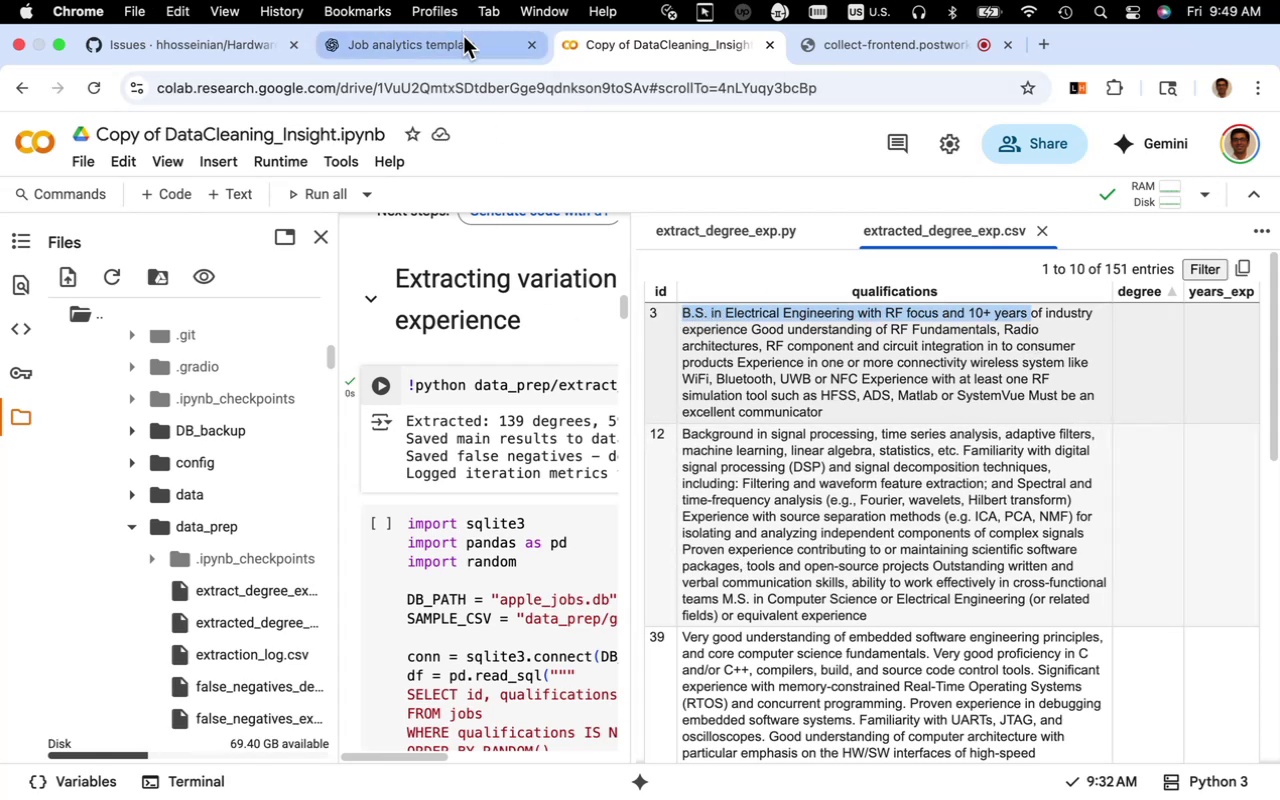 
left_click([463, 38])
 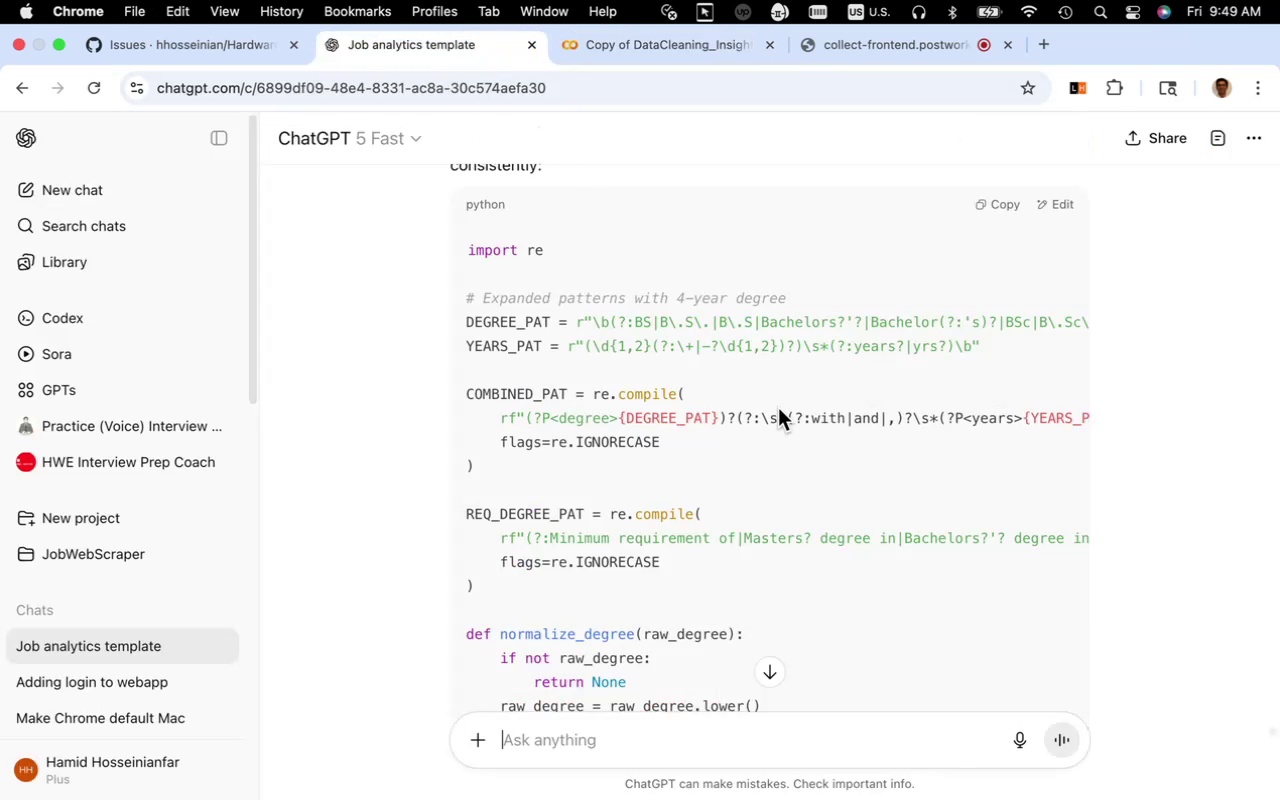 
scroll: coordinate [777, 412], scroll_direction: down, amount: 83.0
 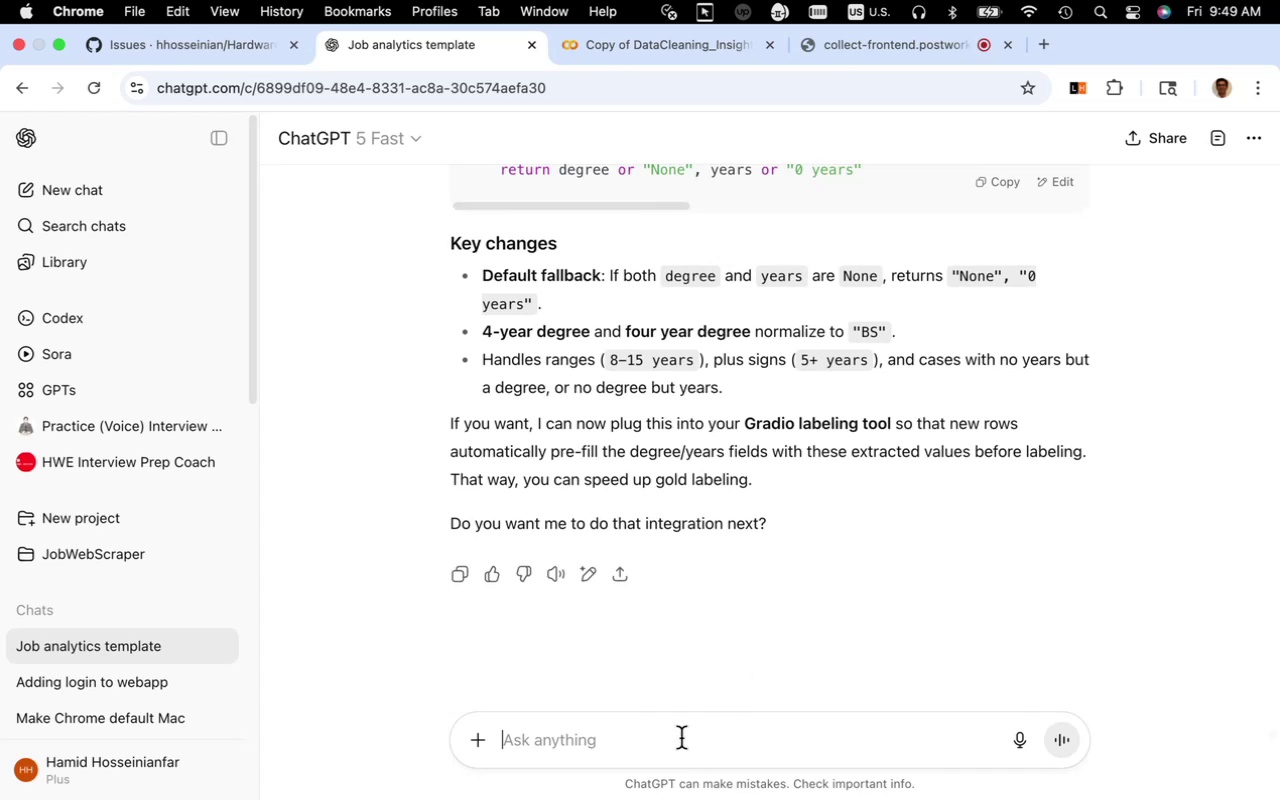 
left_click([681, 738])
 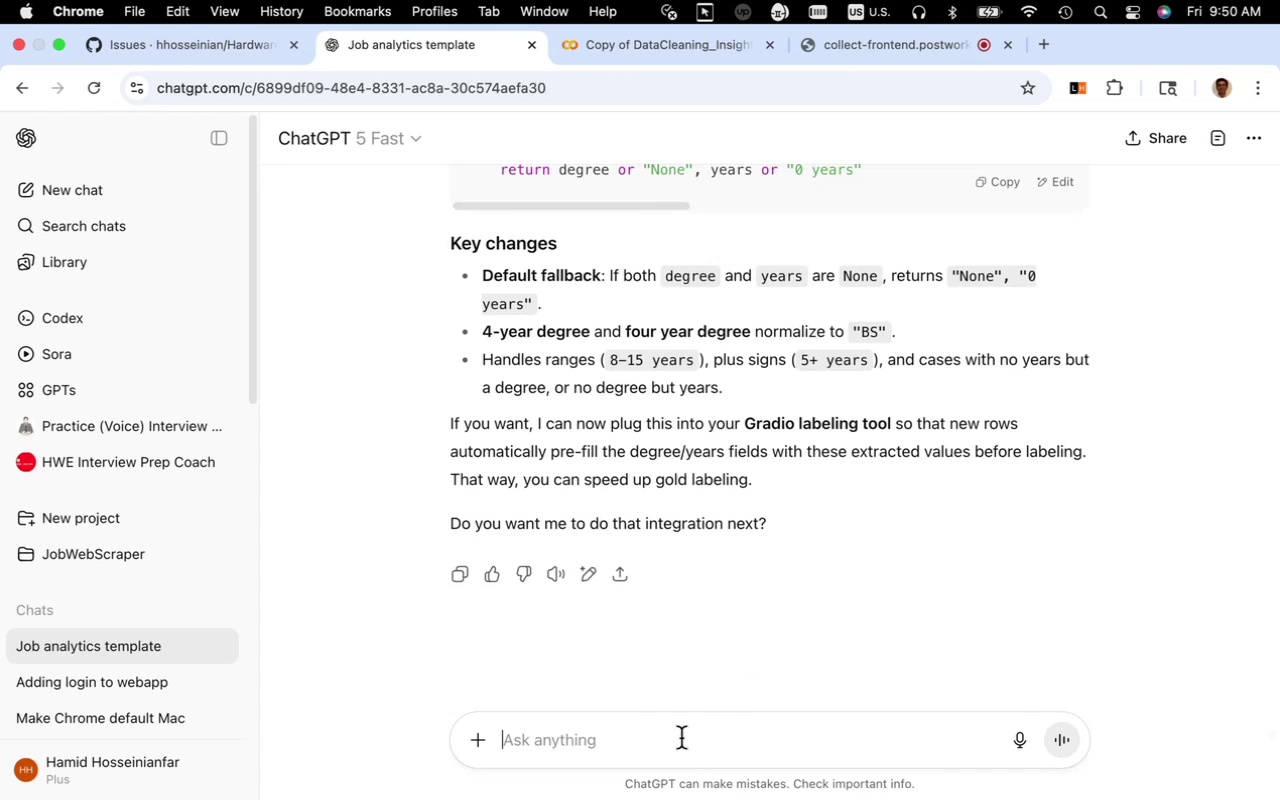 
type(false)
 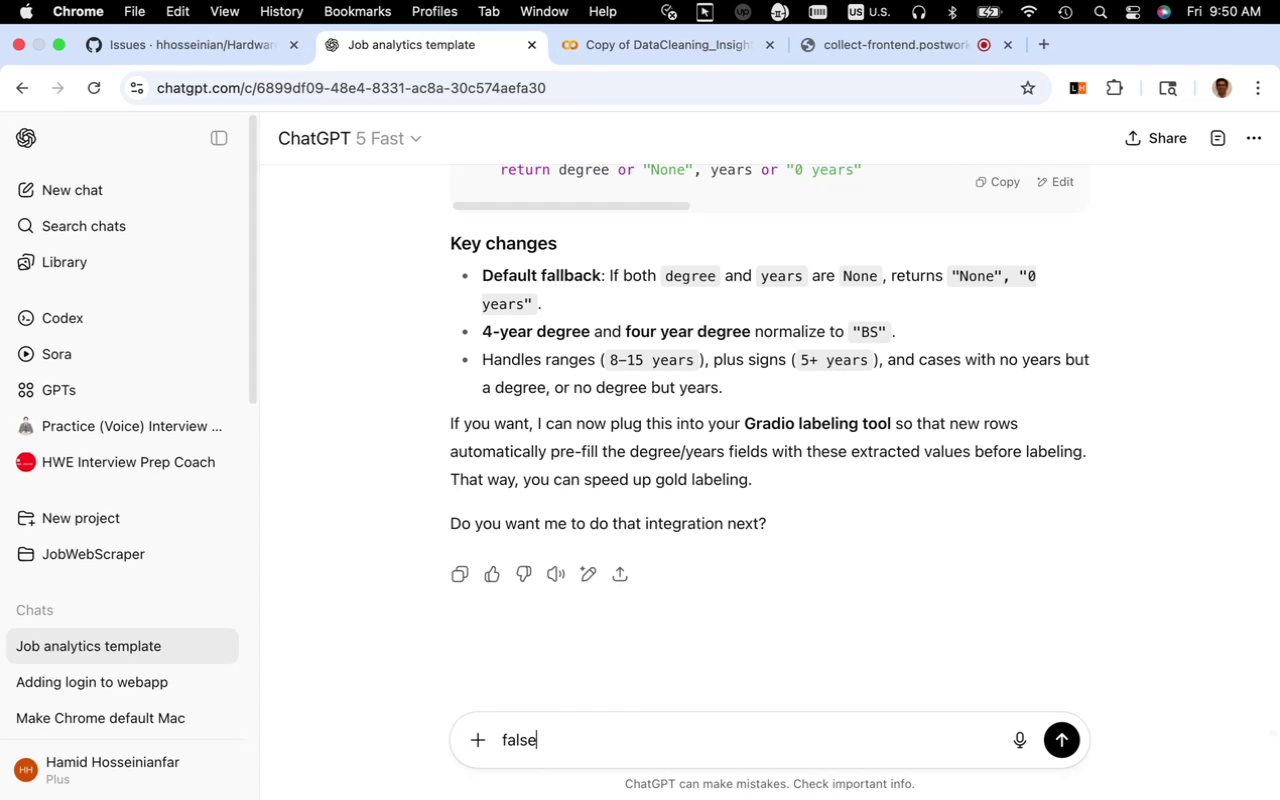 
wait(42.38)
 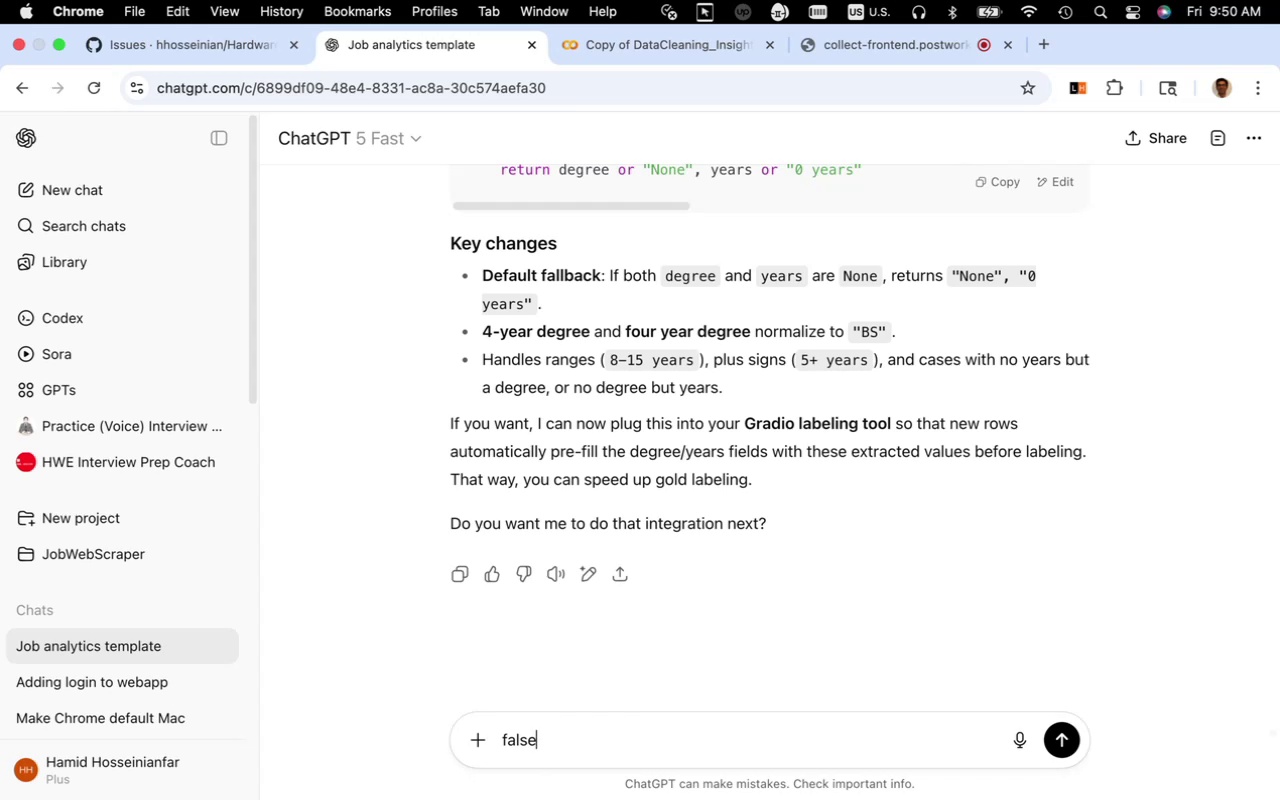 
type( negative  cases)
 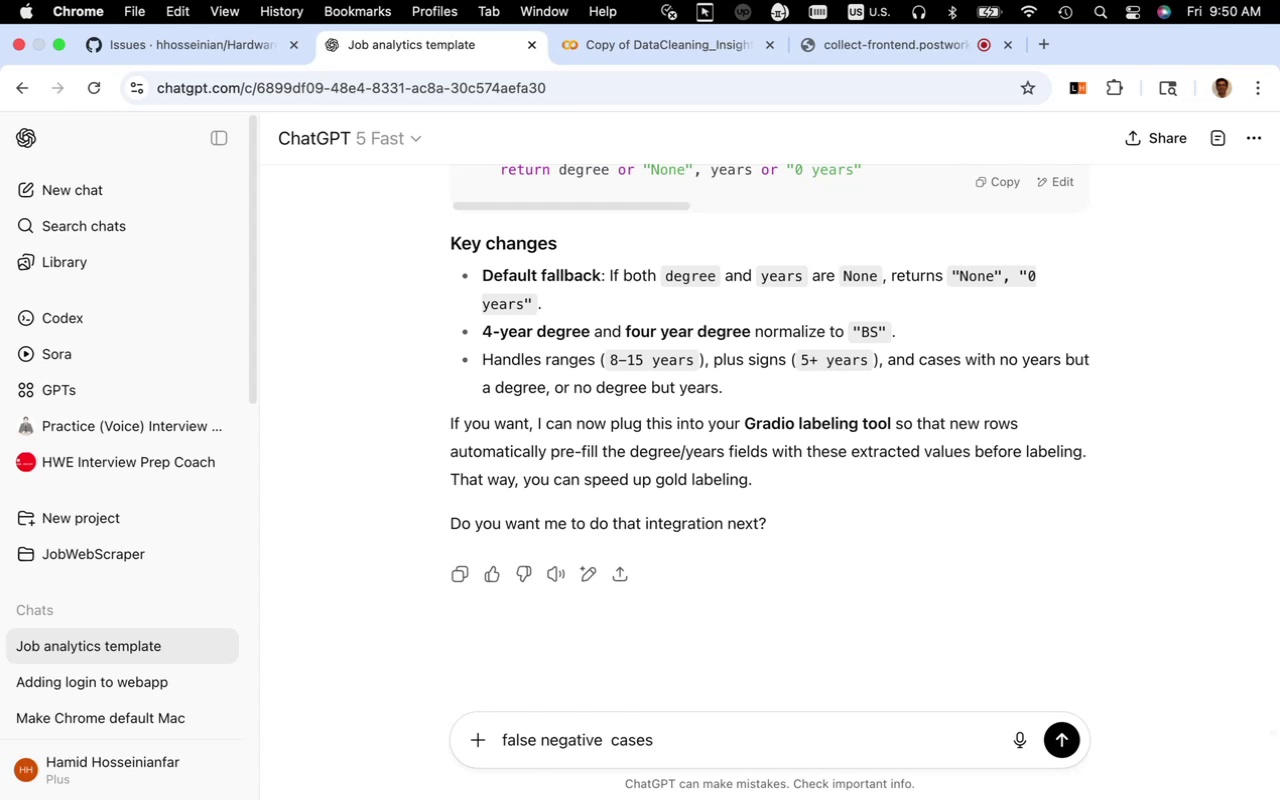 
key(Shift+Semicolon)
 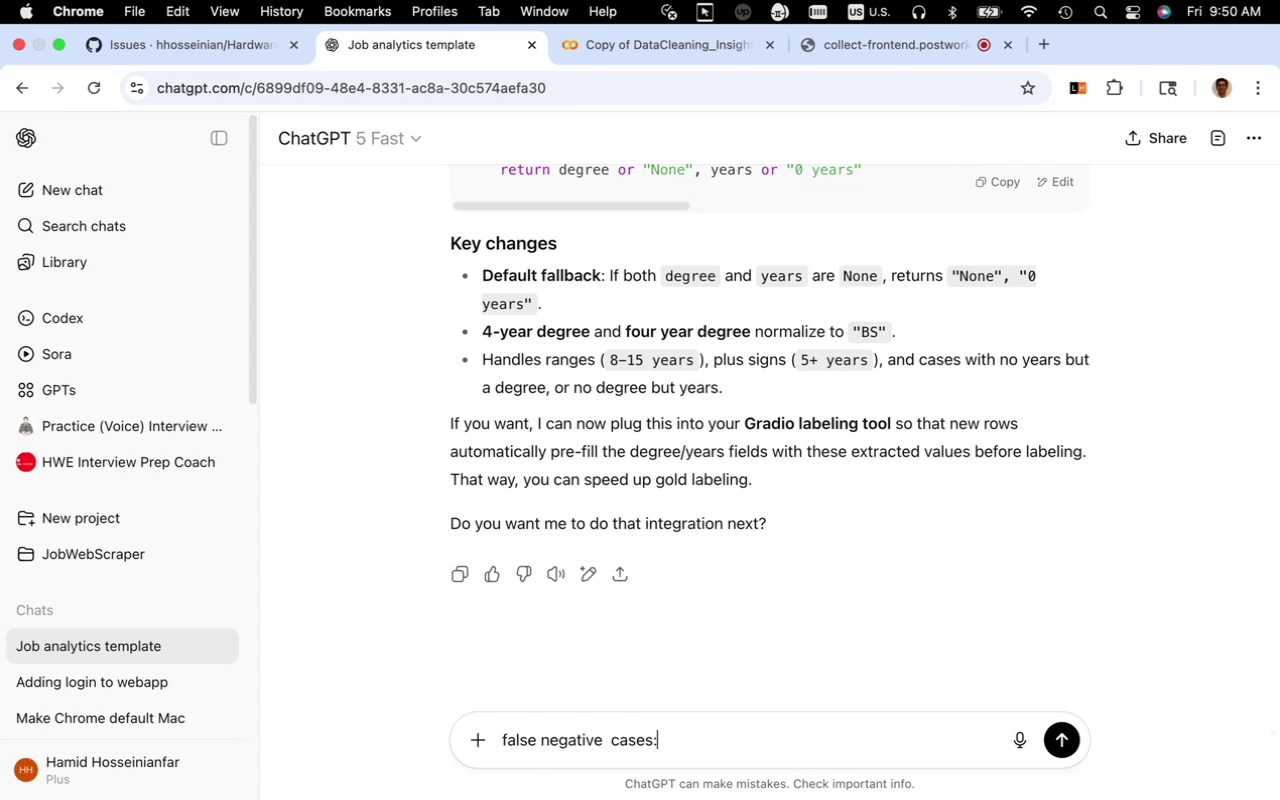 
key(Space)
 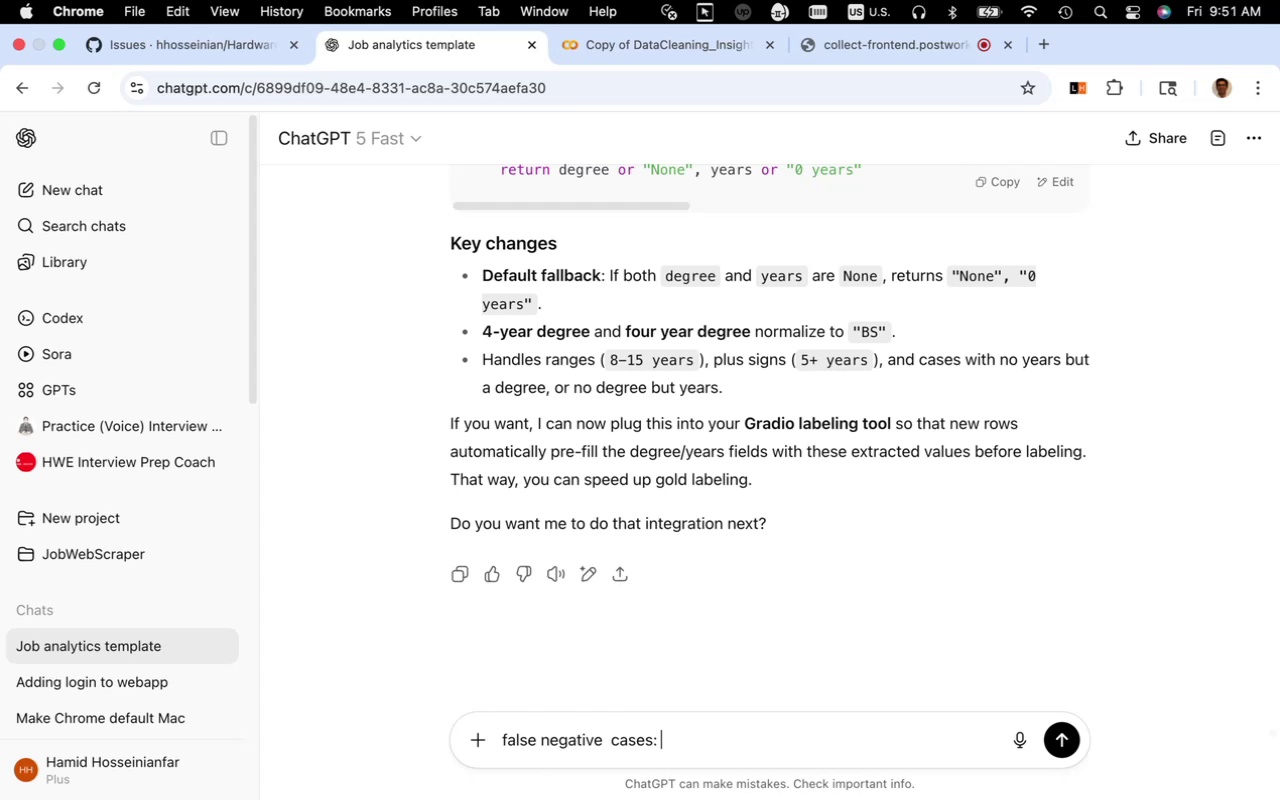 
wait(6.86)
 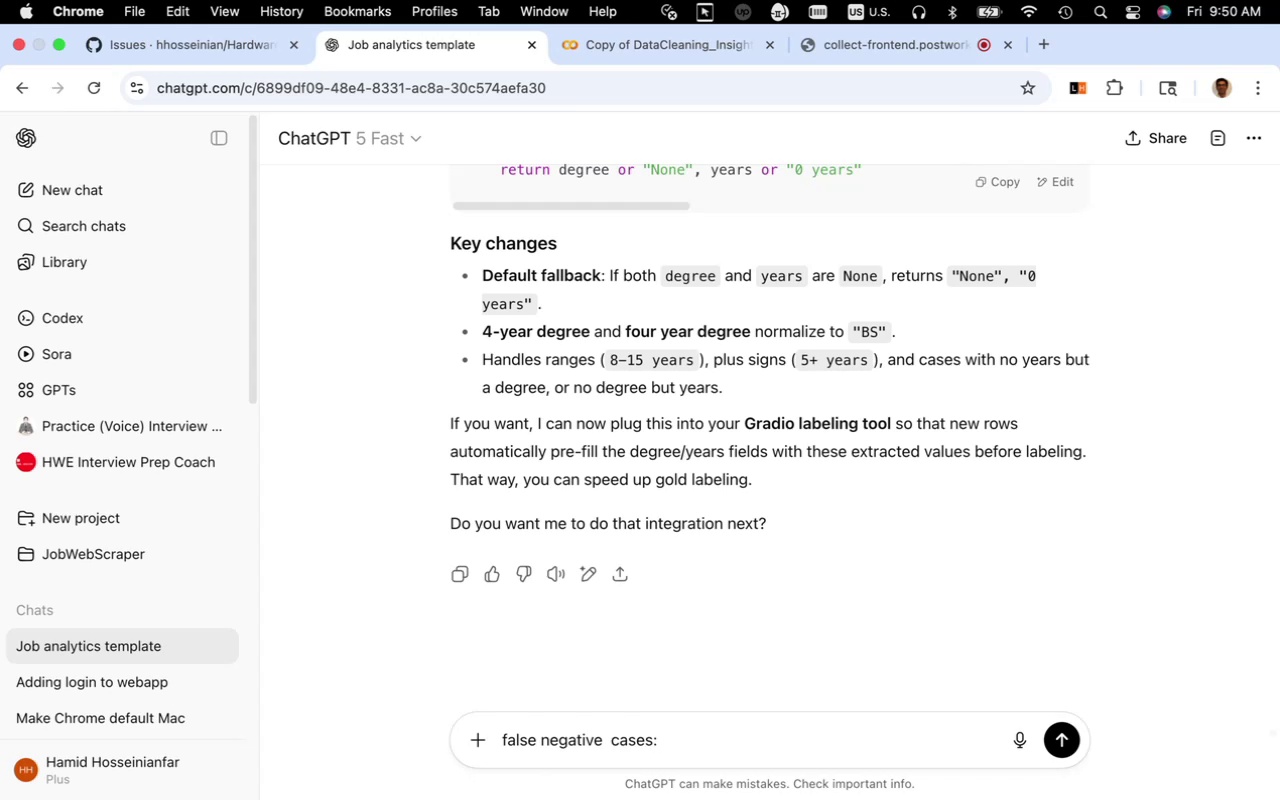 
key(Shift+ShiftRight)
 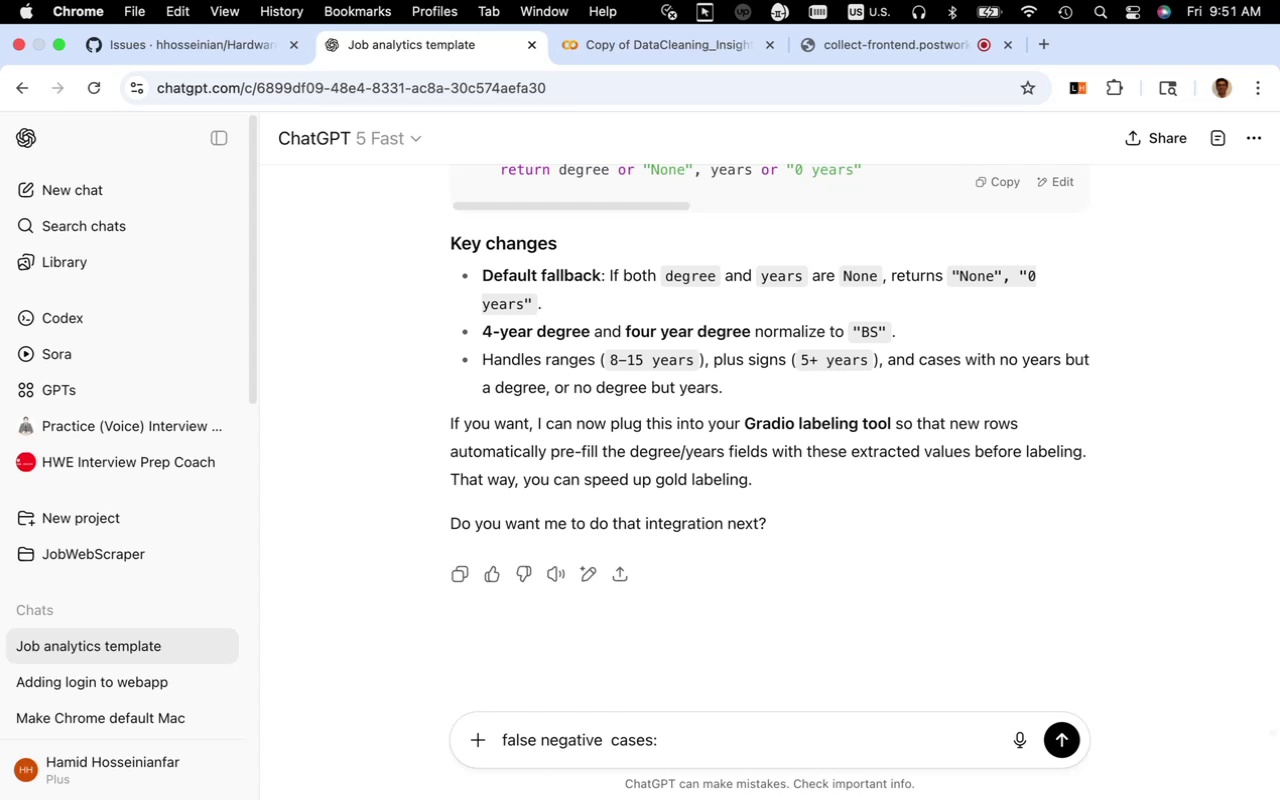 
key(Shift+Enter)
 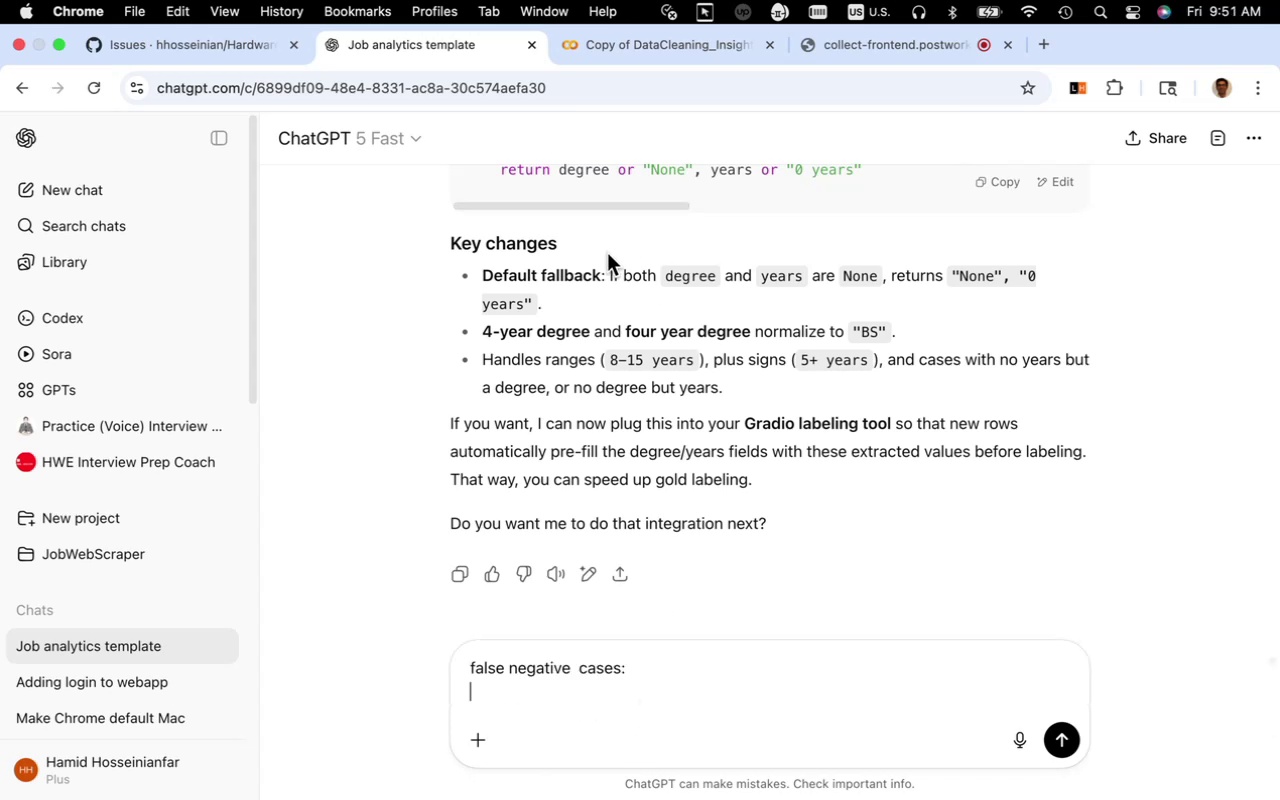 
left_click([657, 34])
 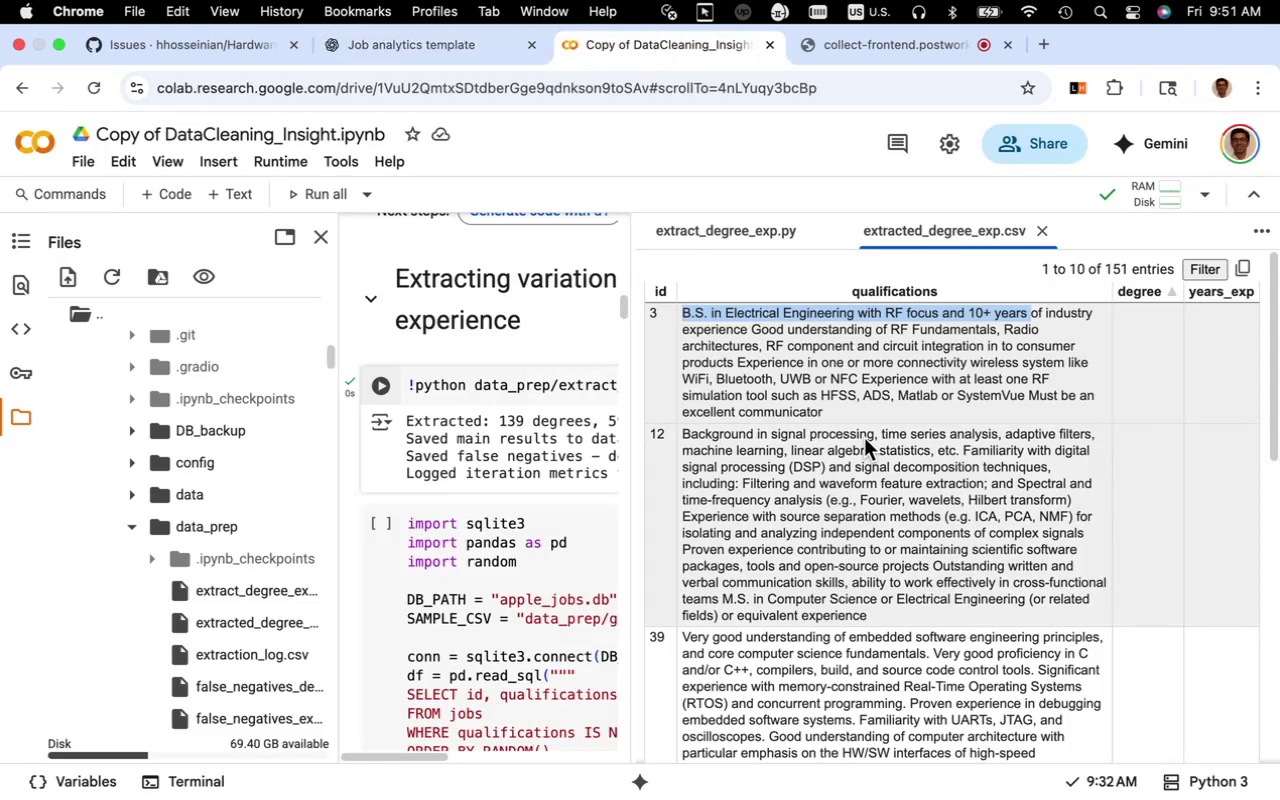 
key(Meta+C)
 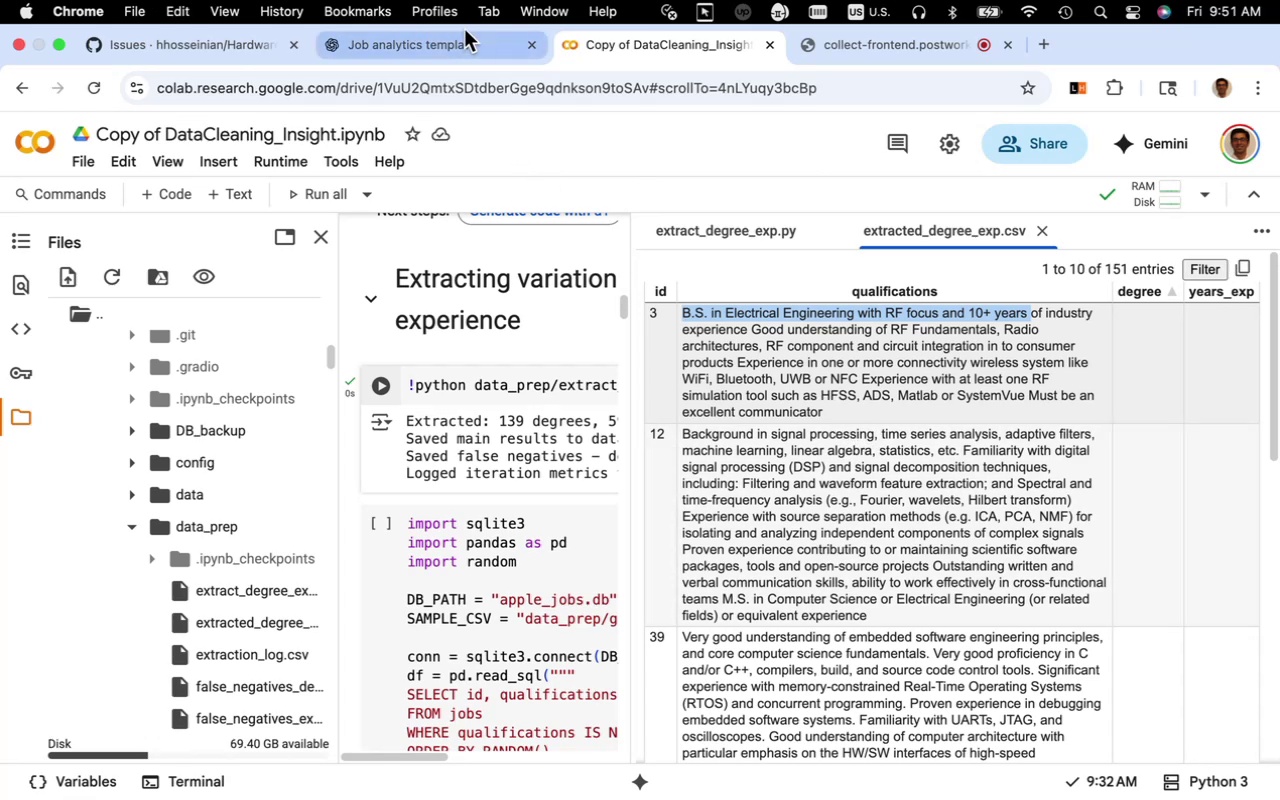 
left_click([464, 29])
 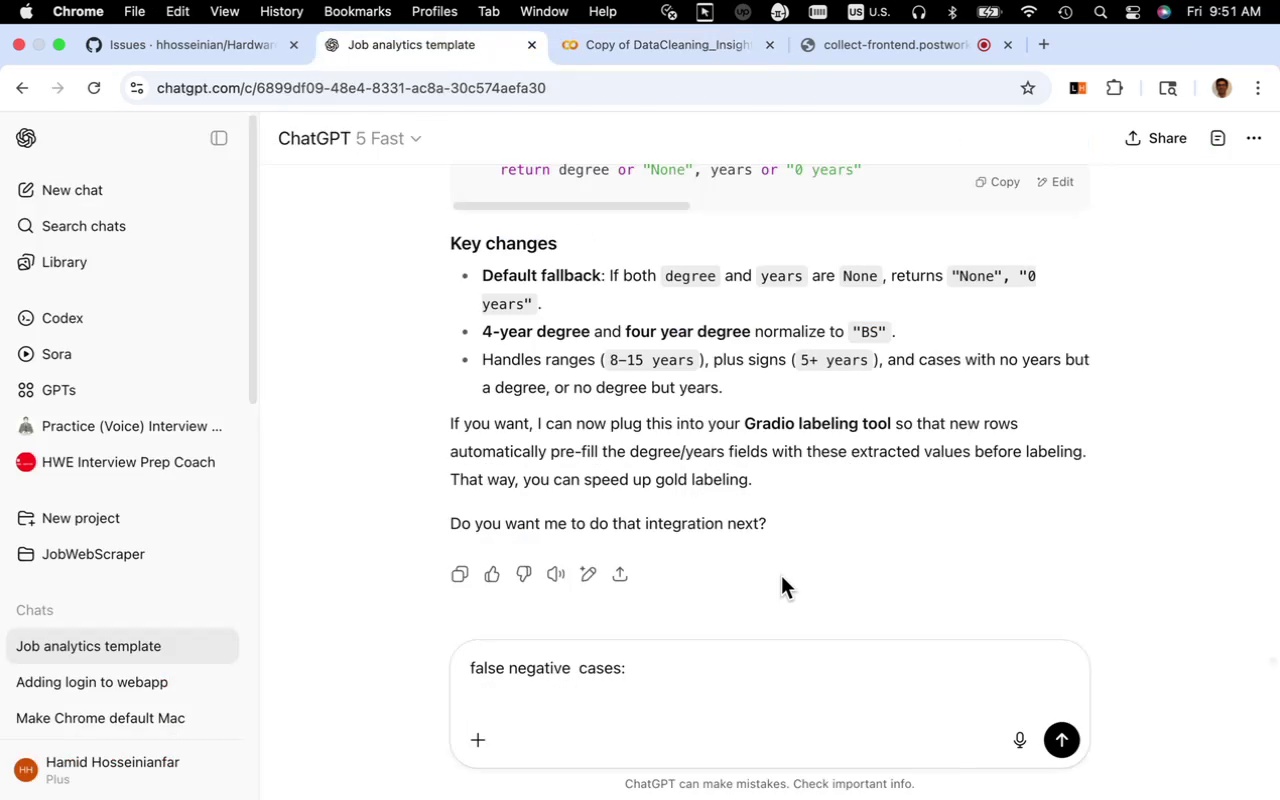 
key(Meta+V)
 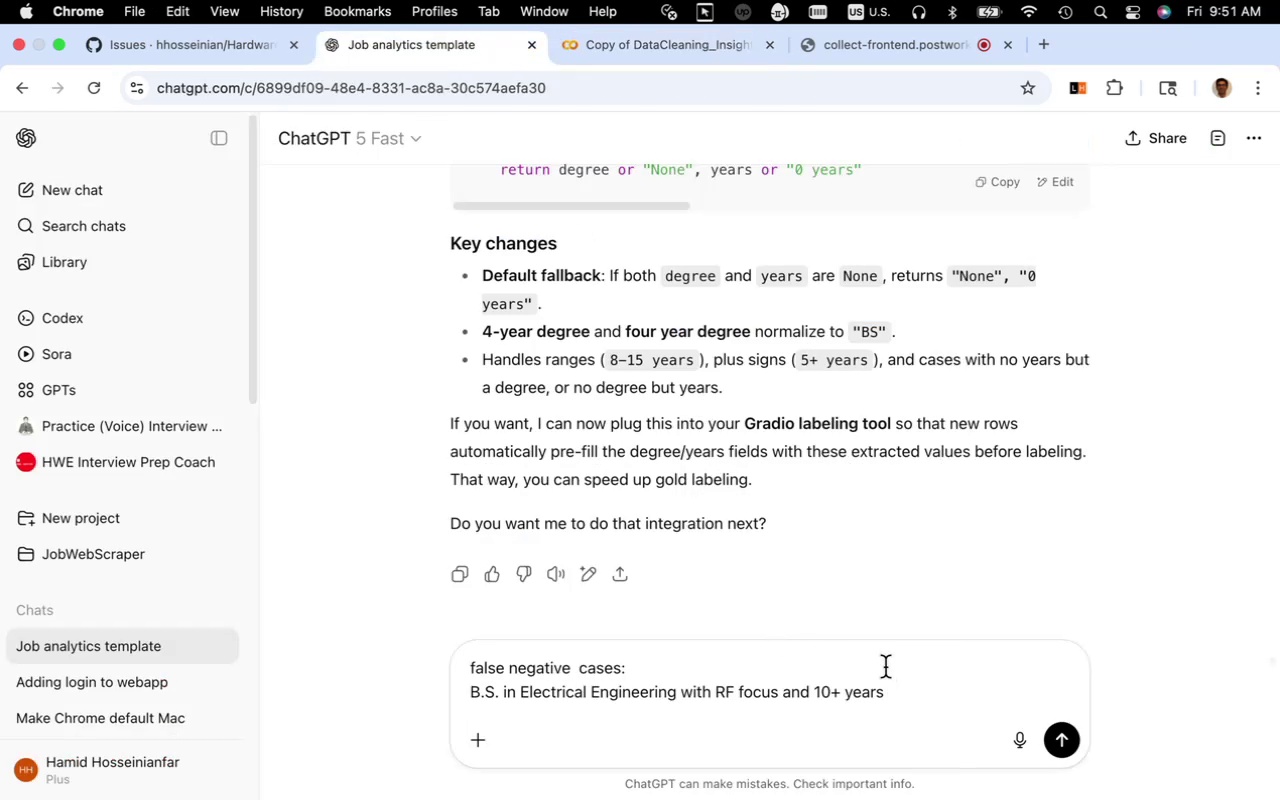 
key(Shift+Enter)
 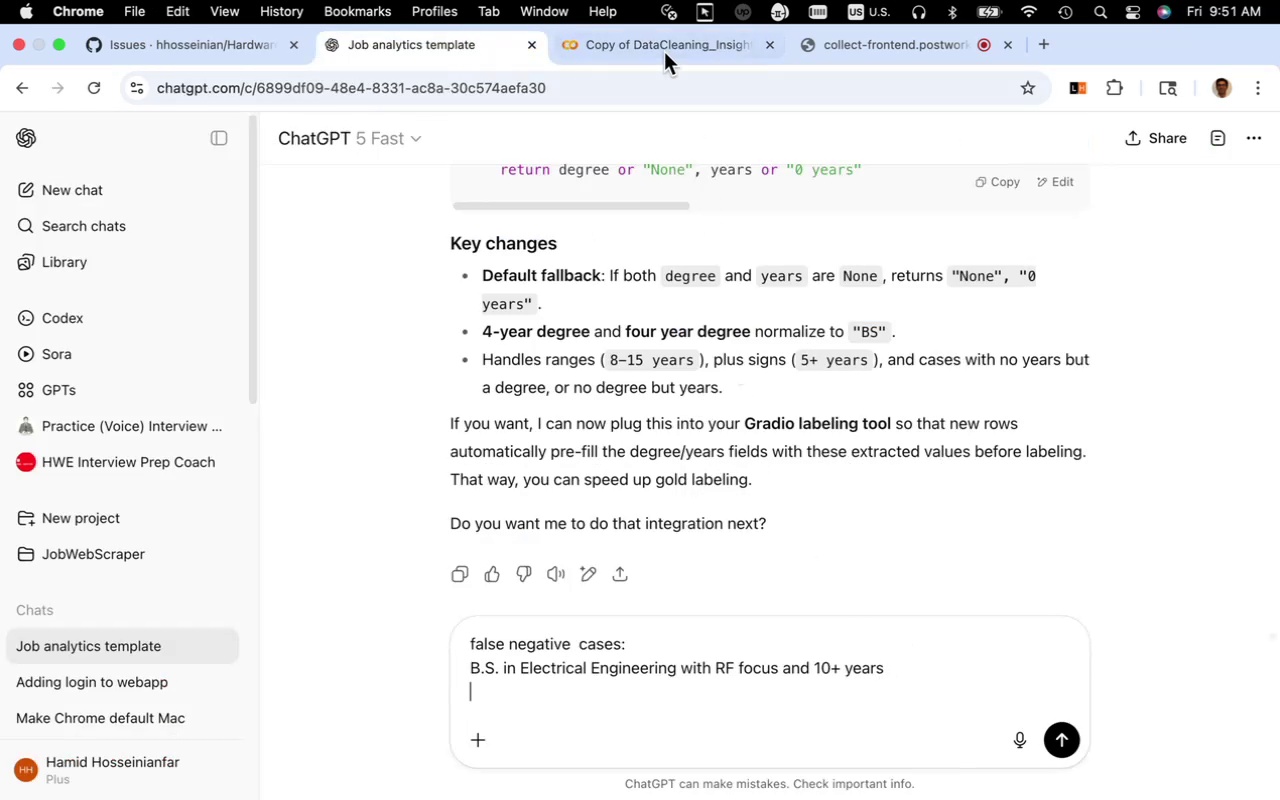 
left_click([662, 45])
 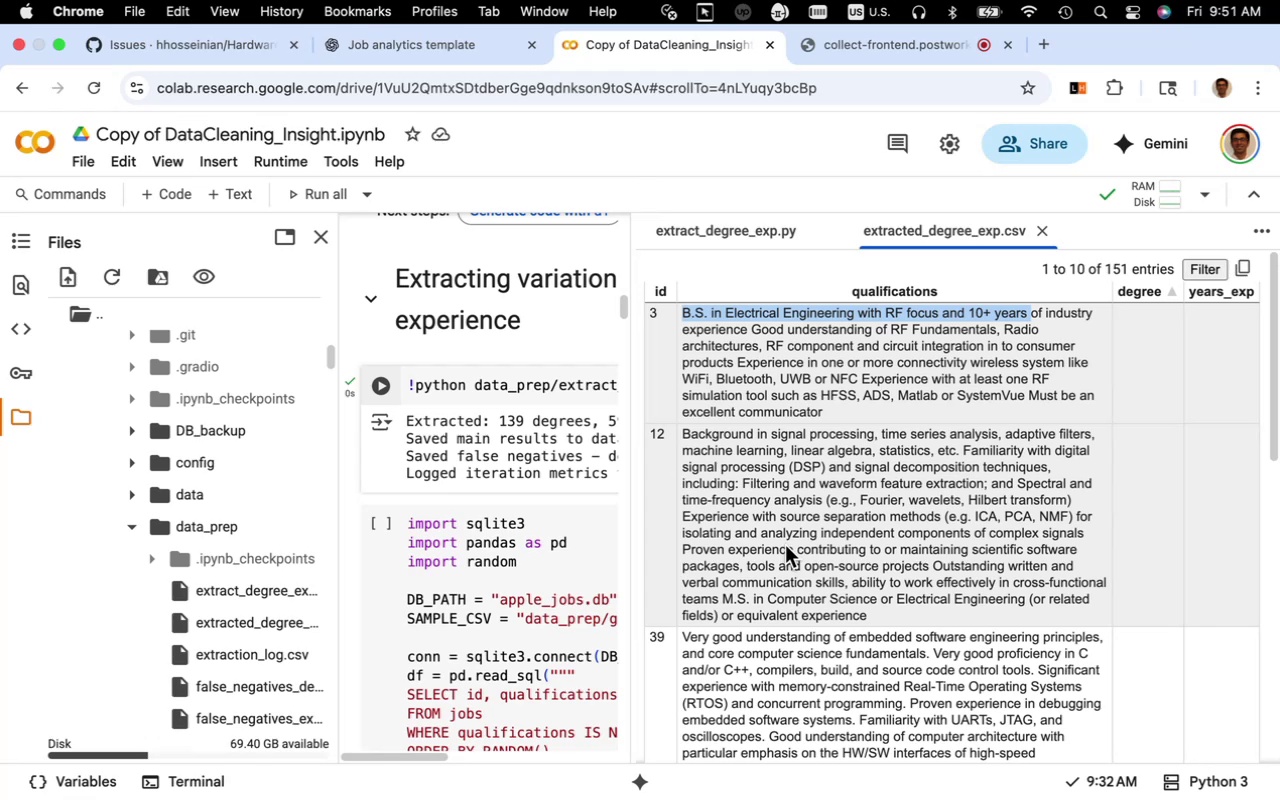 
scroll: coordinate [785, 545], scroll_direction: down, amount: 7.0
 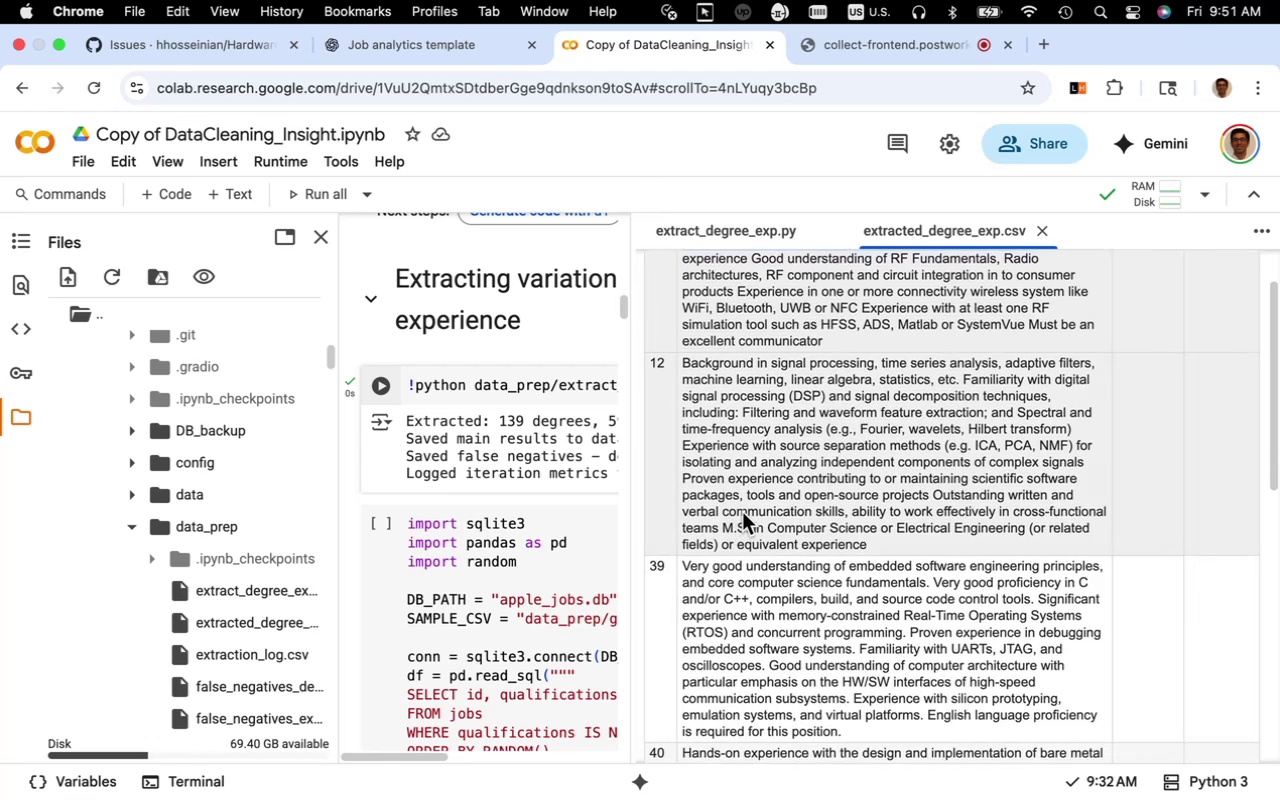 
wait(7.38)
 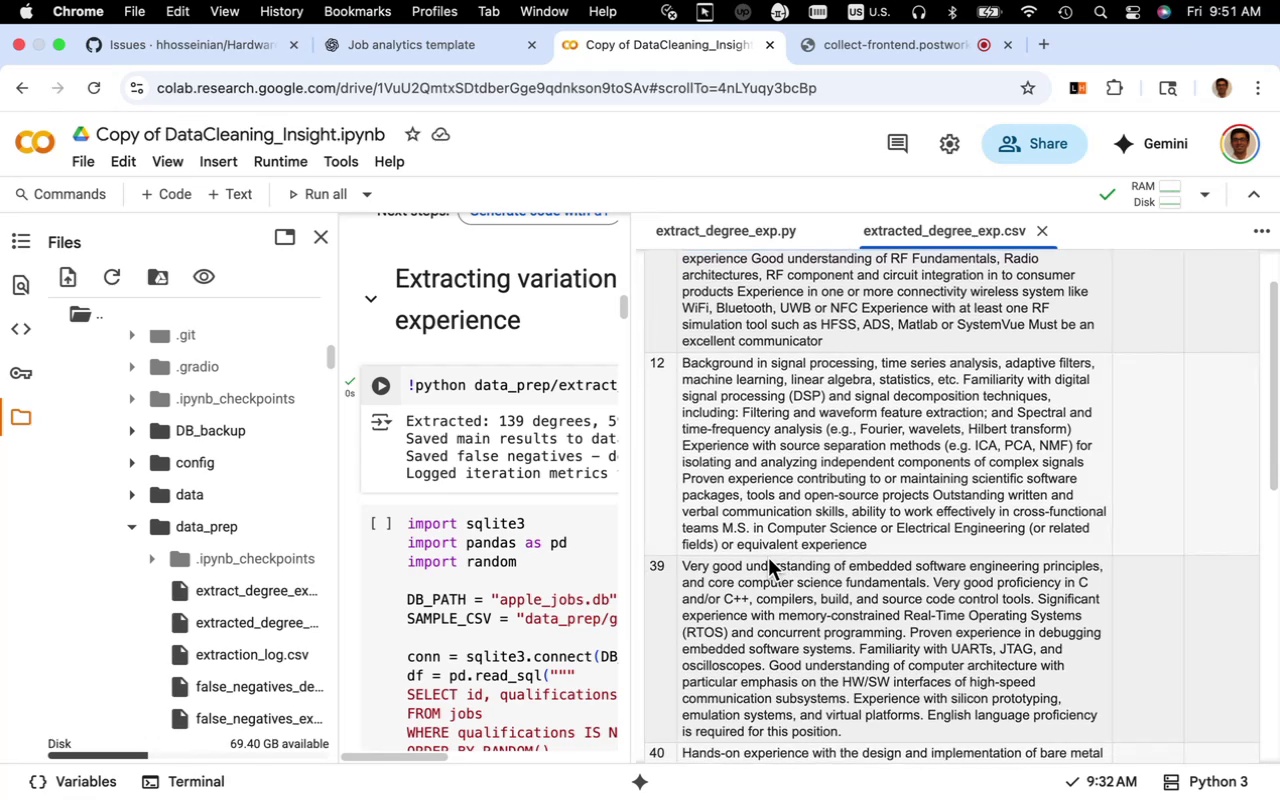 
left_click_drag(start_coordinate=[724, 528], to_coordinate=[1024, 532])
 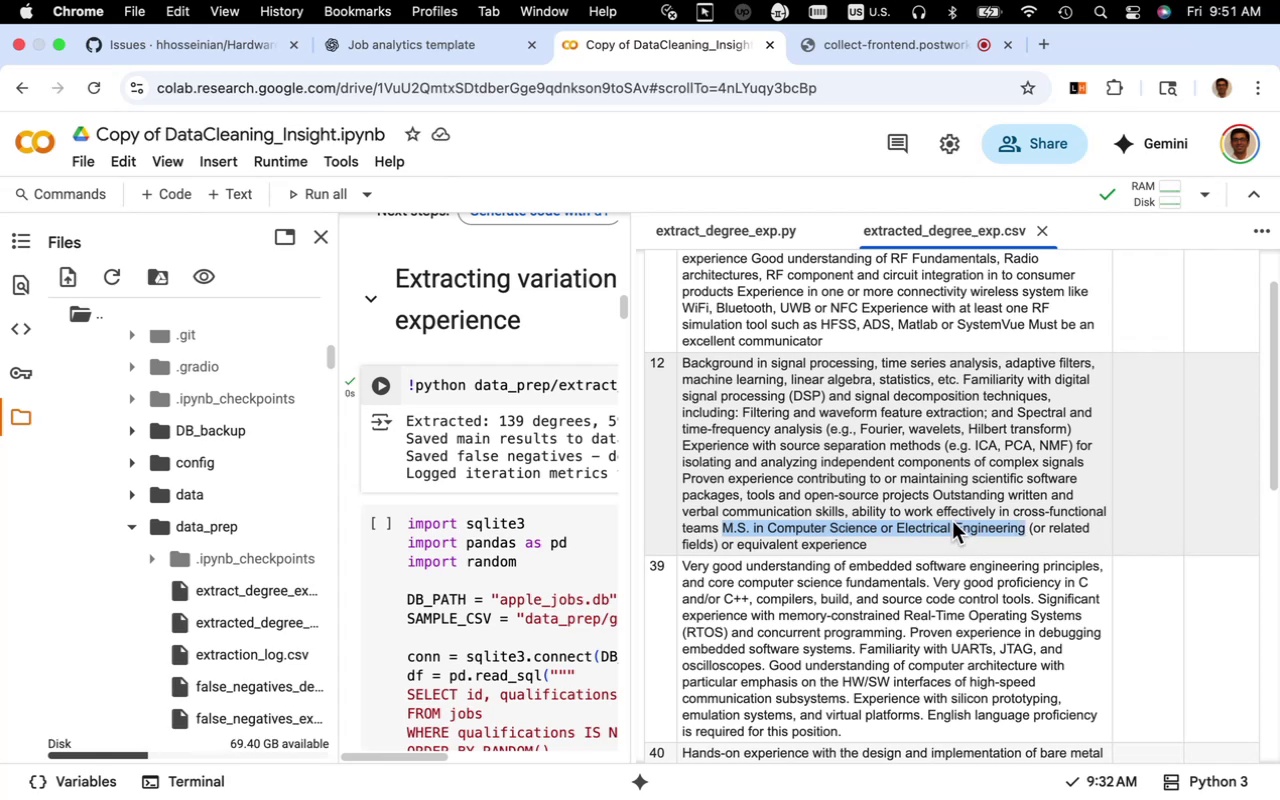 
key(Meta+CommandLeft)
 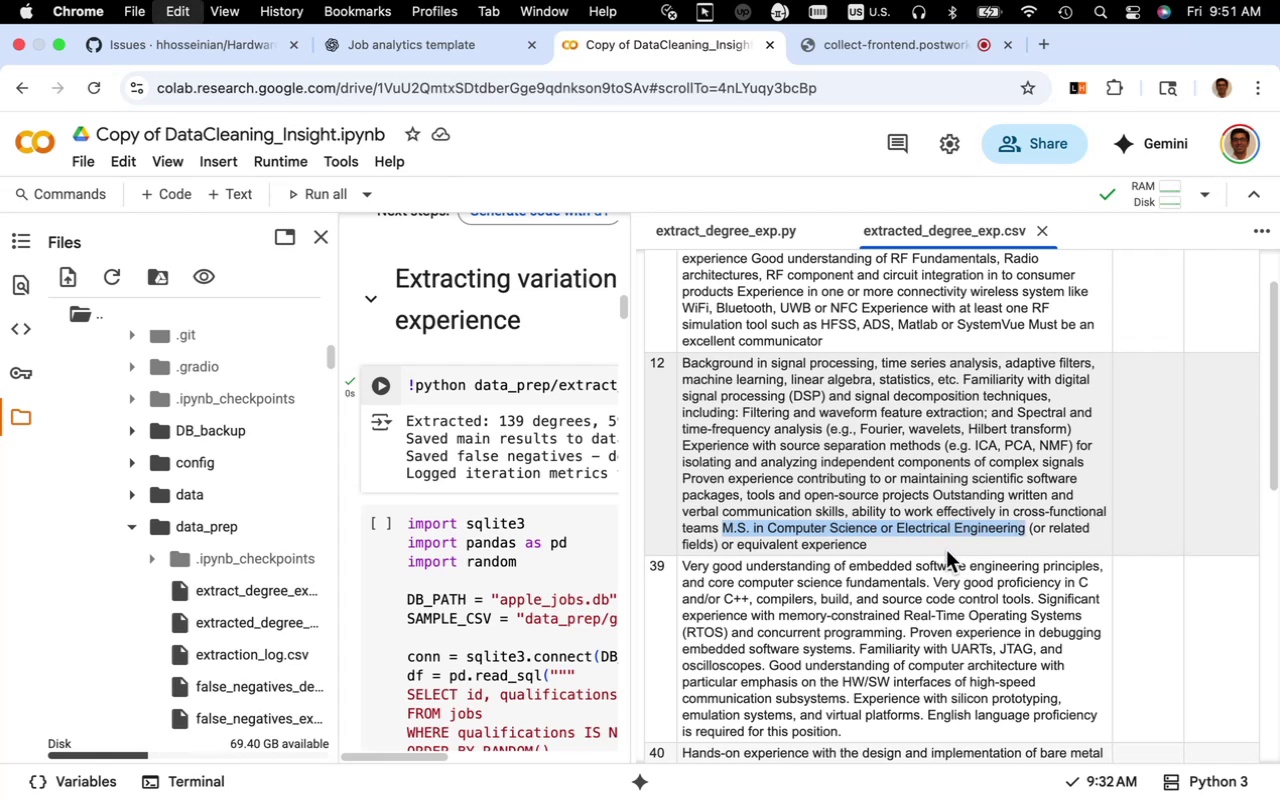 
key(Meta+C)
 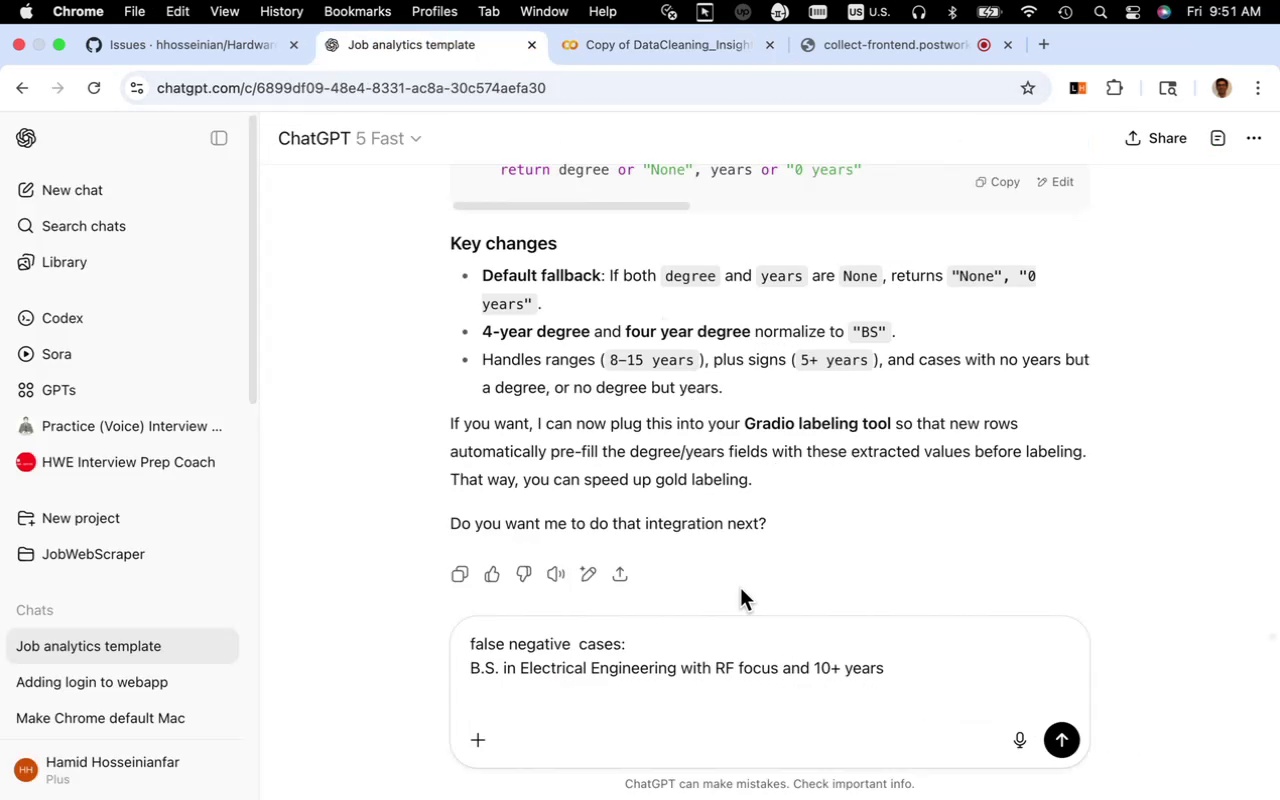 
key(Meta+V)
 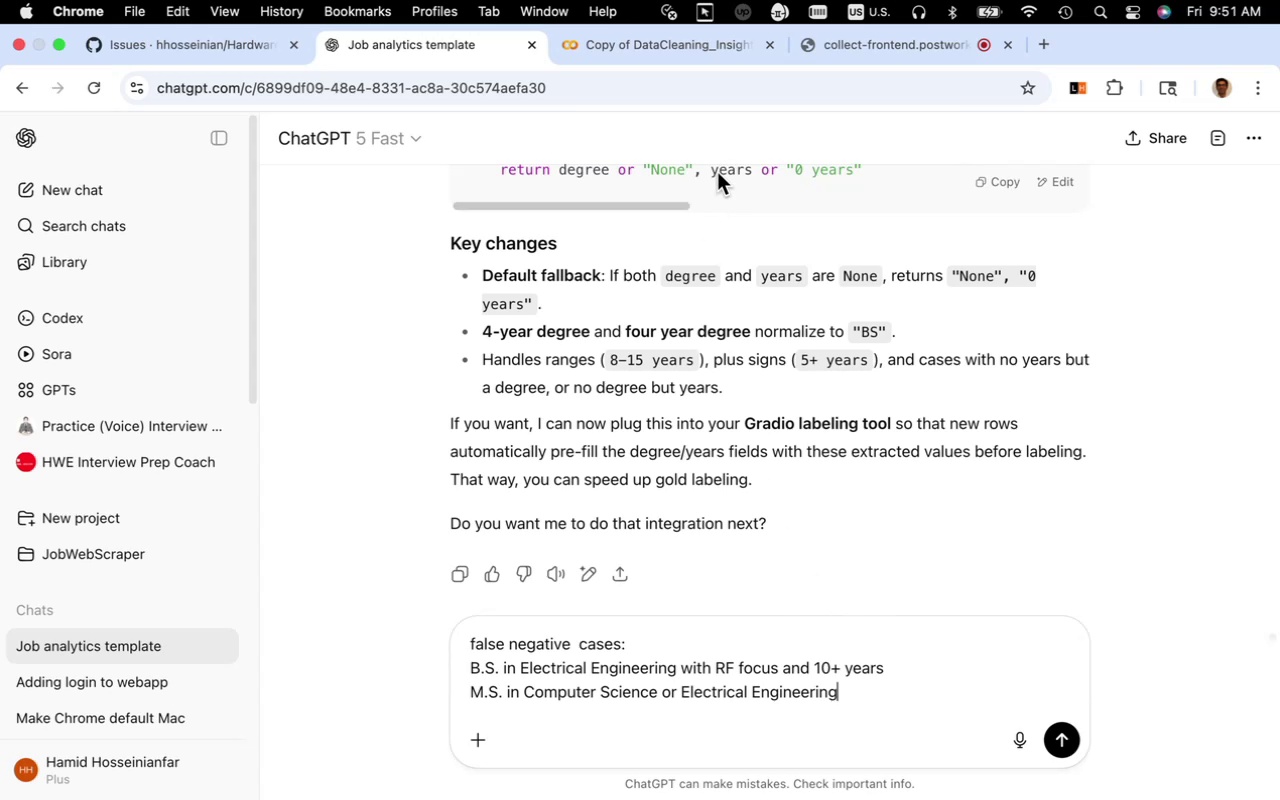 
wait(5.13)
 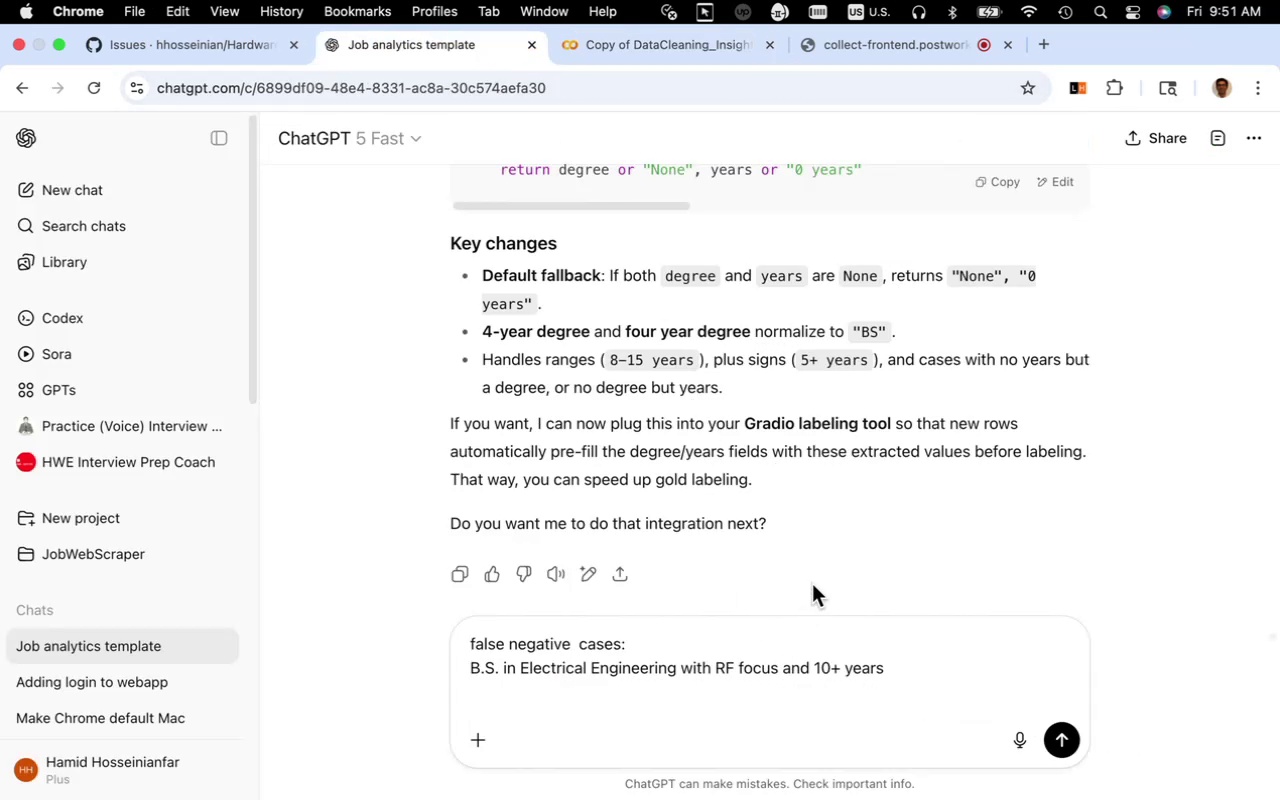 
left_click([678, 47])
 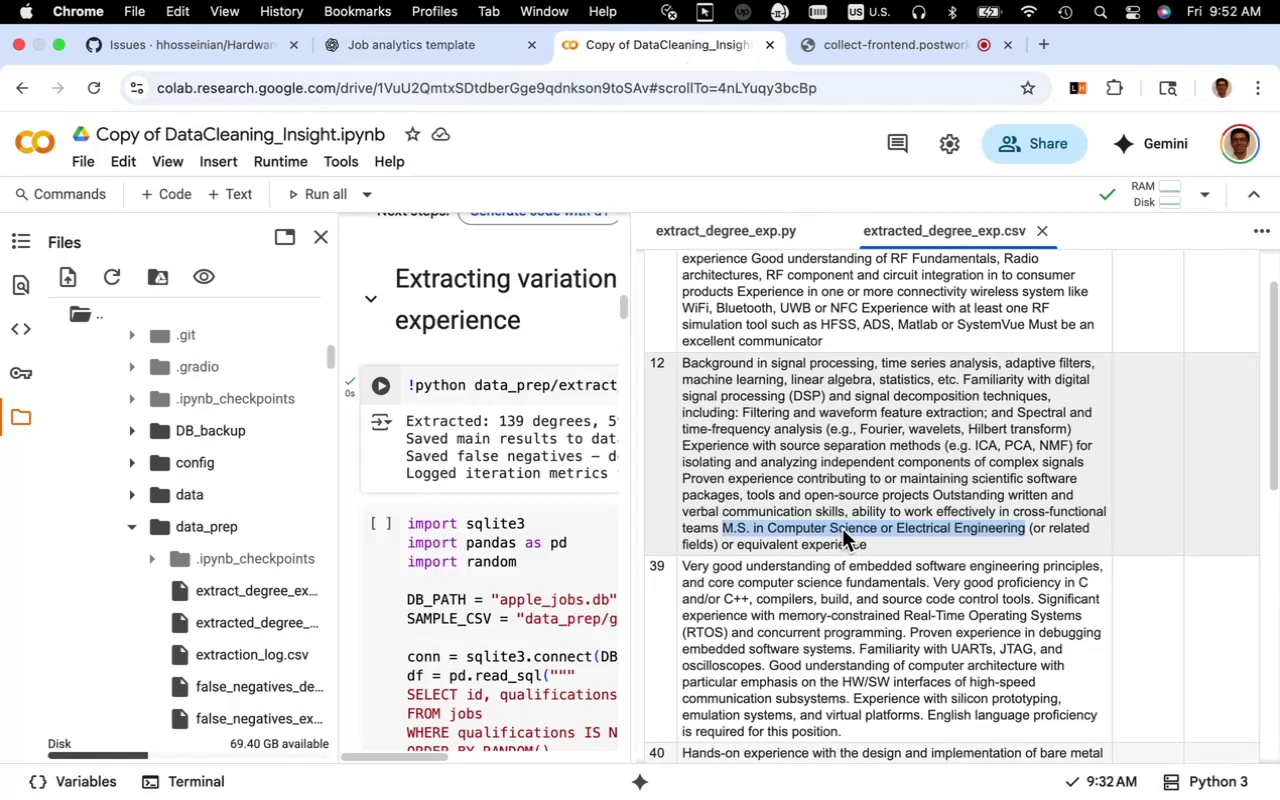 
scroll: coordinate [842, 529], scroll_direction: down, amount: 3.0
 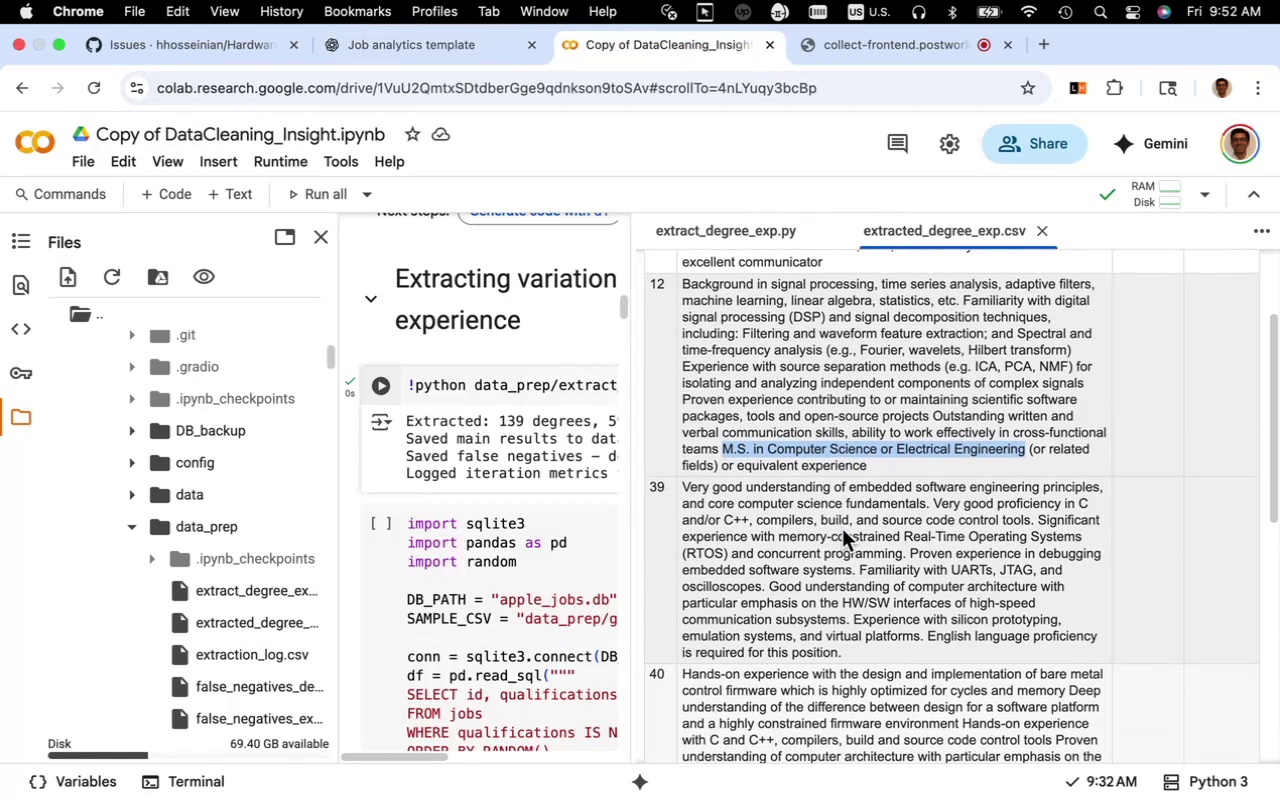 
scroll: coordinate [842, 529], scroll_direction: up, amount: 2.0
 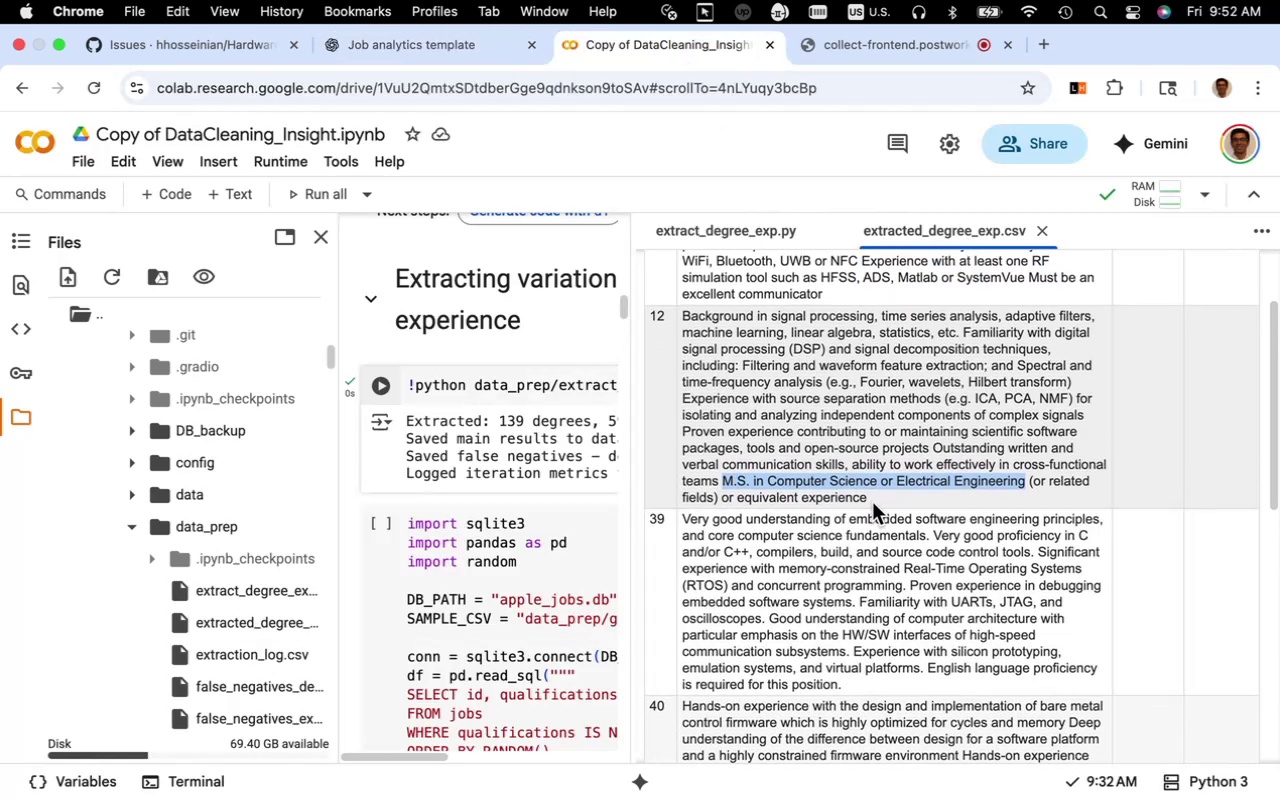 
left_click([872, 502])
 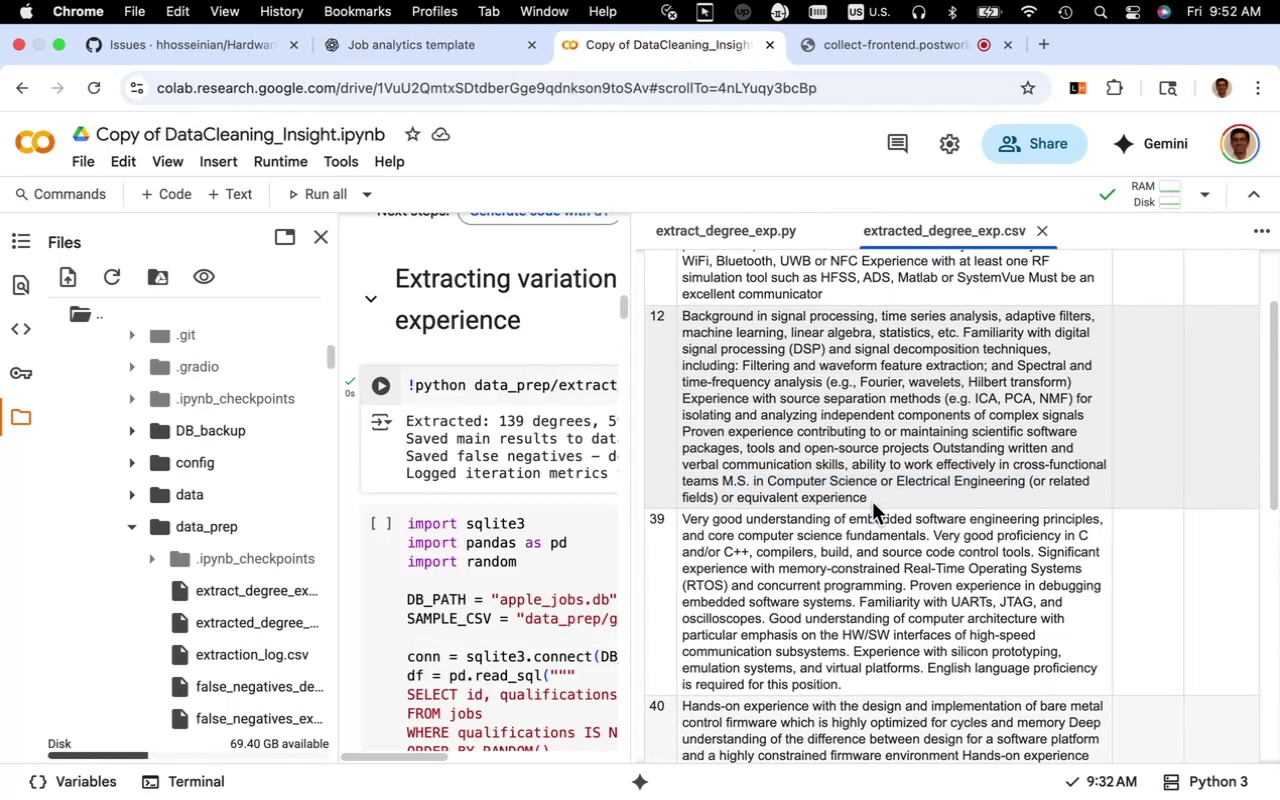 
left_click_drag(start_coordinate=[872, 502], to_coordinate=[724, 484])
 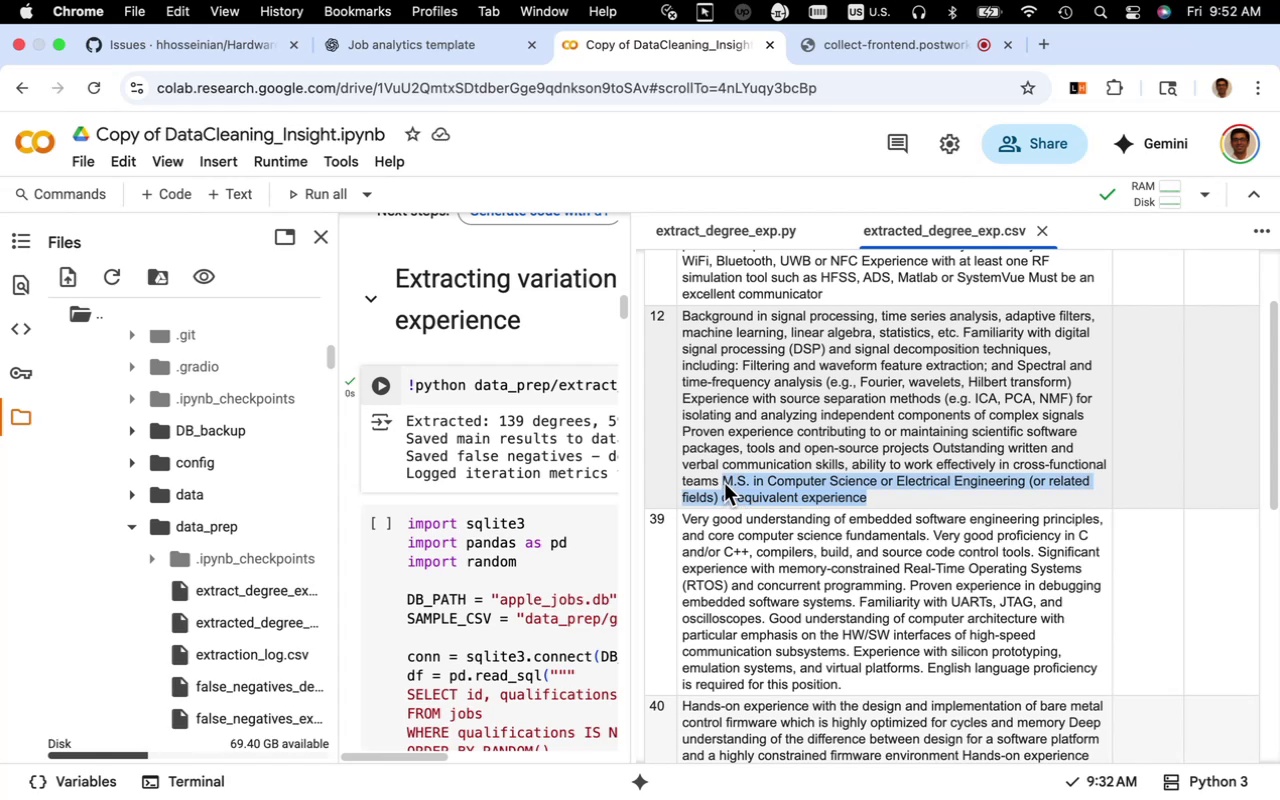 
key(Meta+C)
 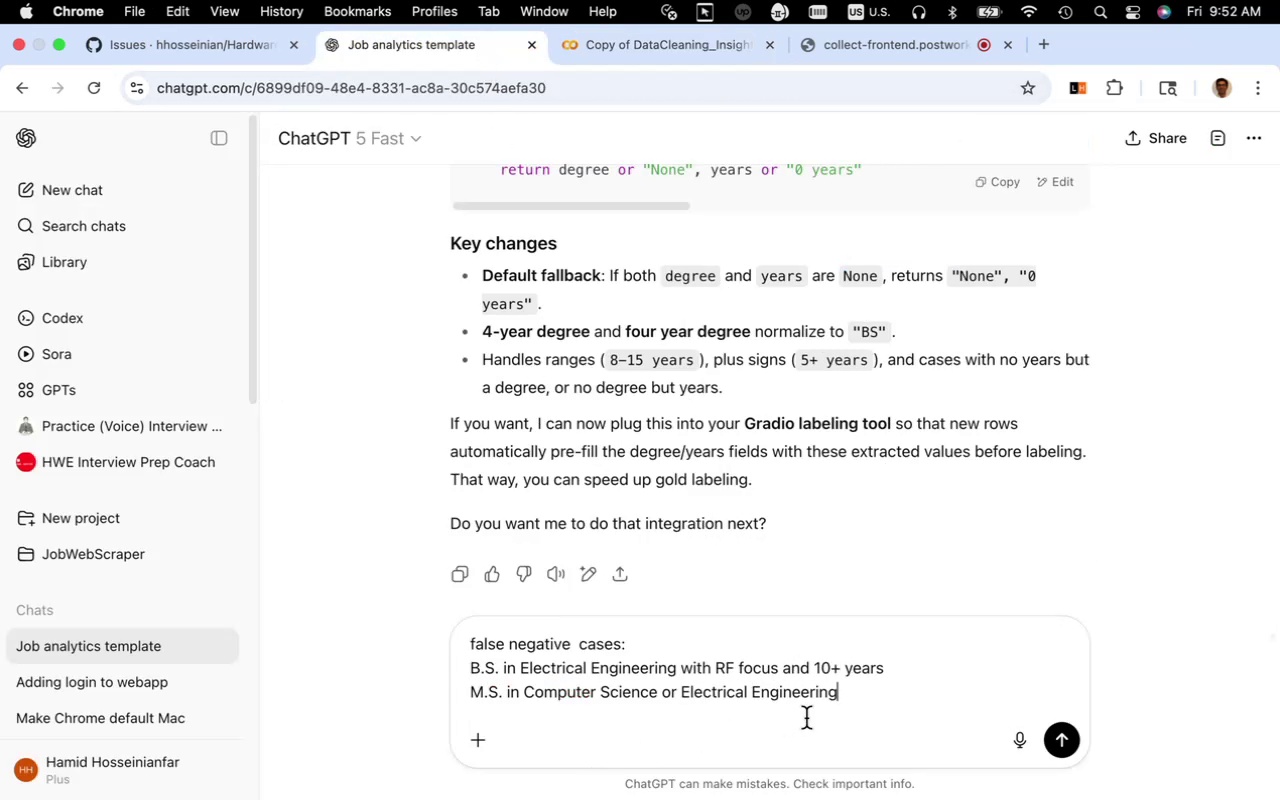 
left_click_drag(start_coordinate=[840, 696], to_coordinate=[422, 685])
 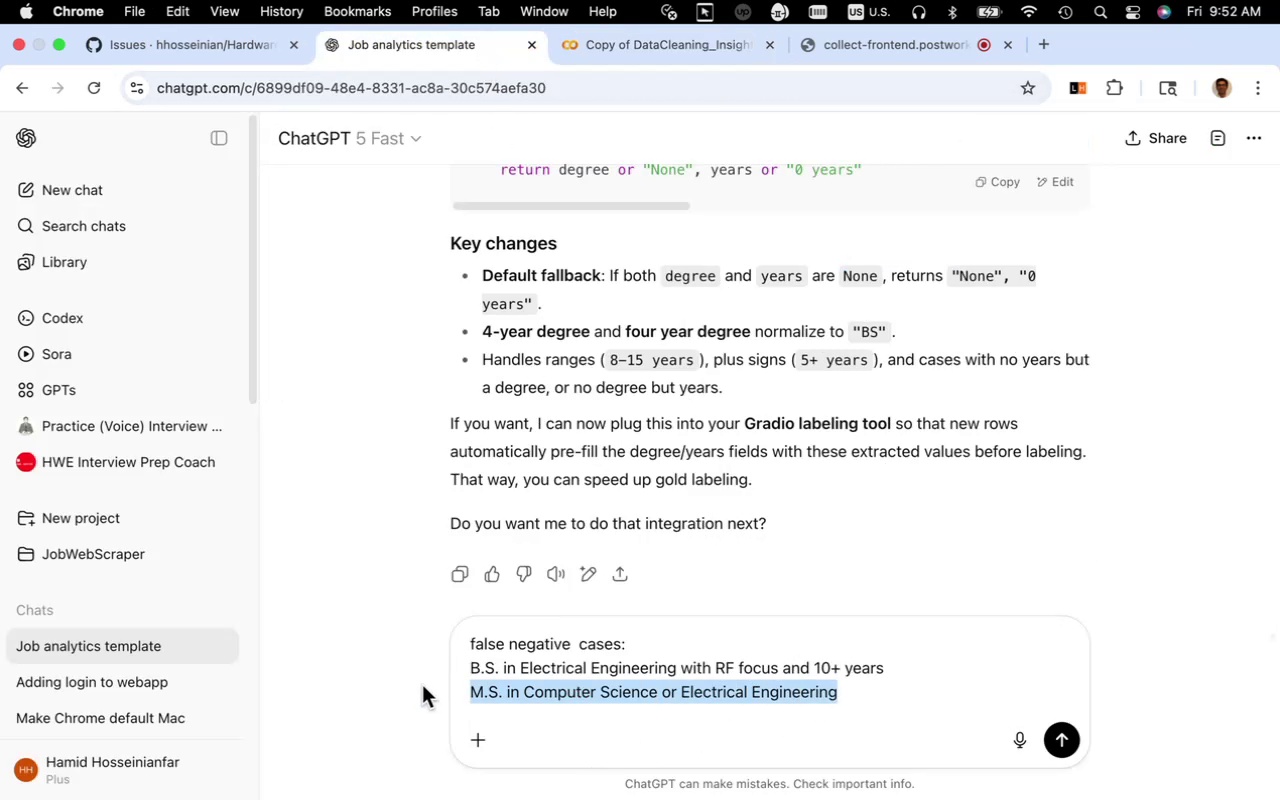 
key(Meta+CommandLeft)
 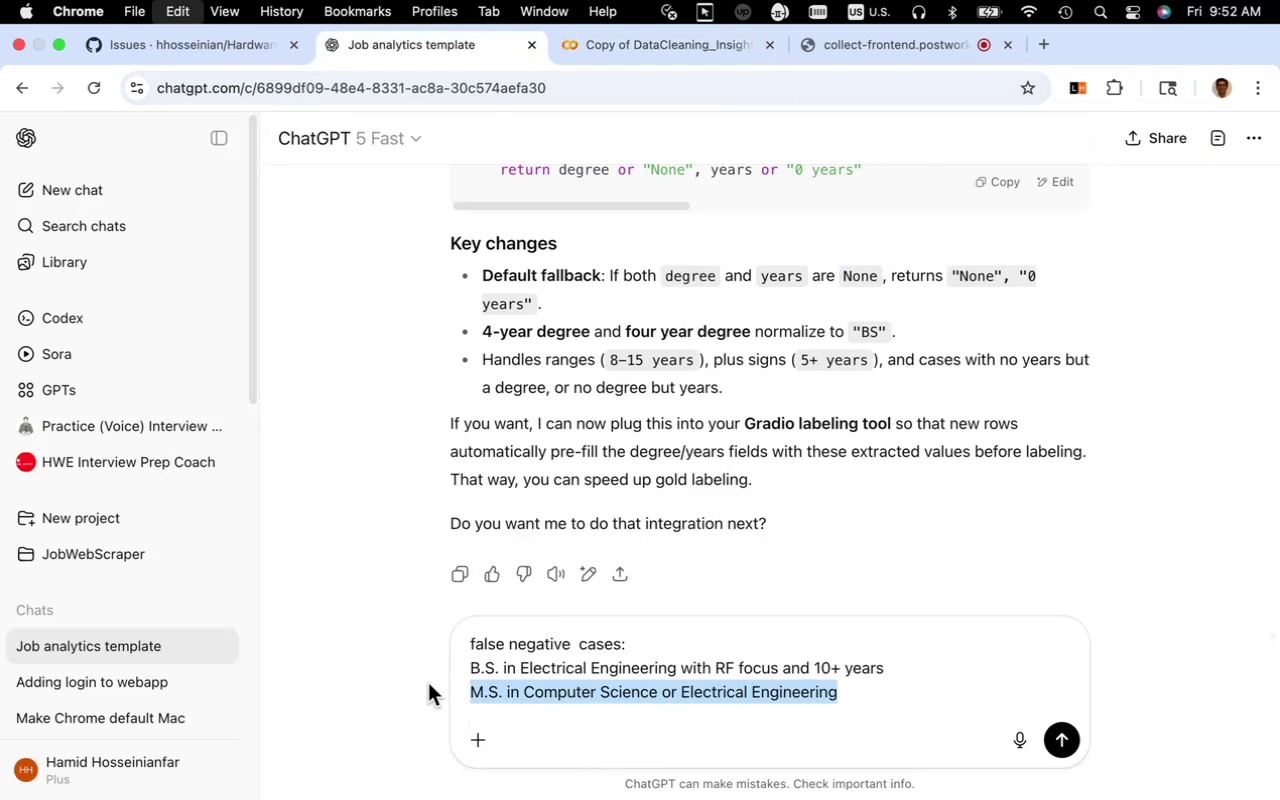 
key(Meta+V)
 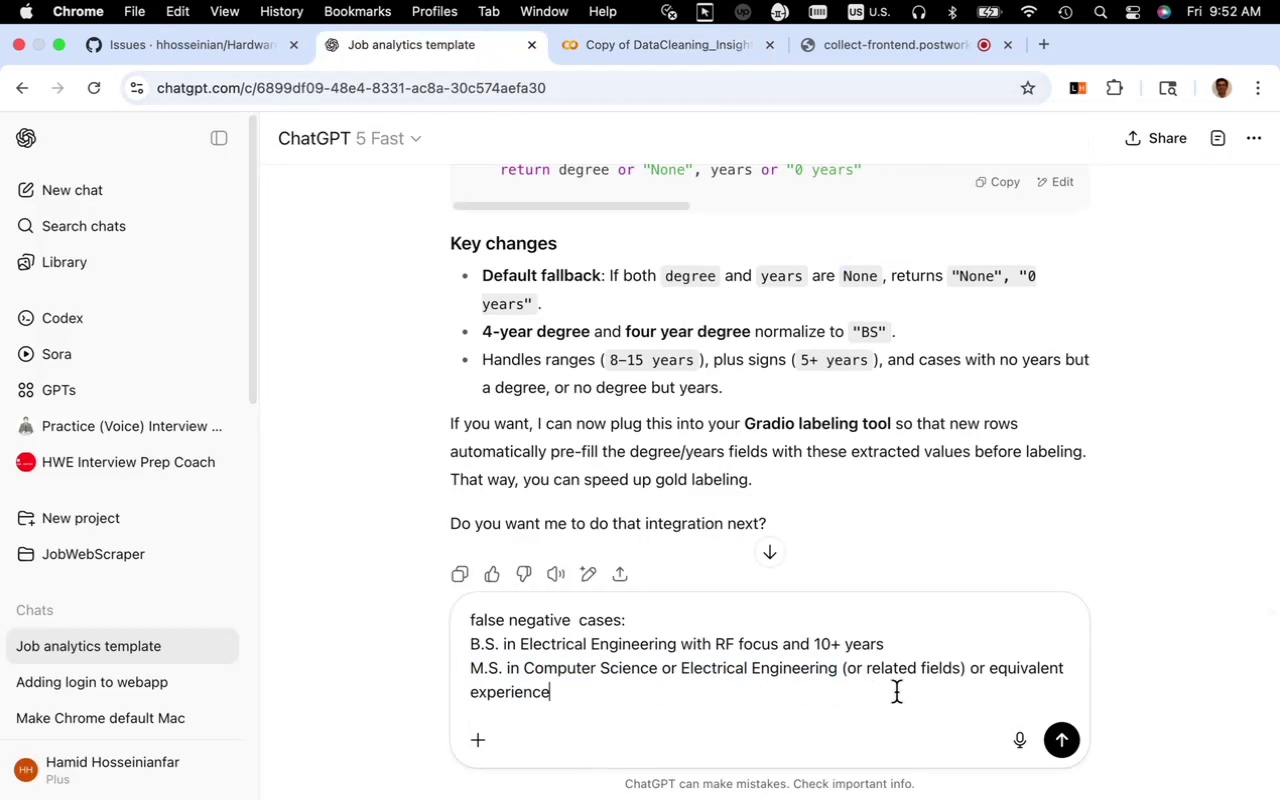 
key(Shift+ShiftRight)
 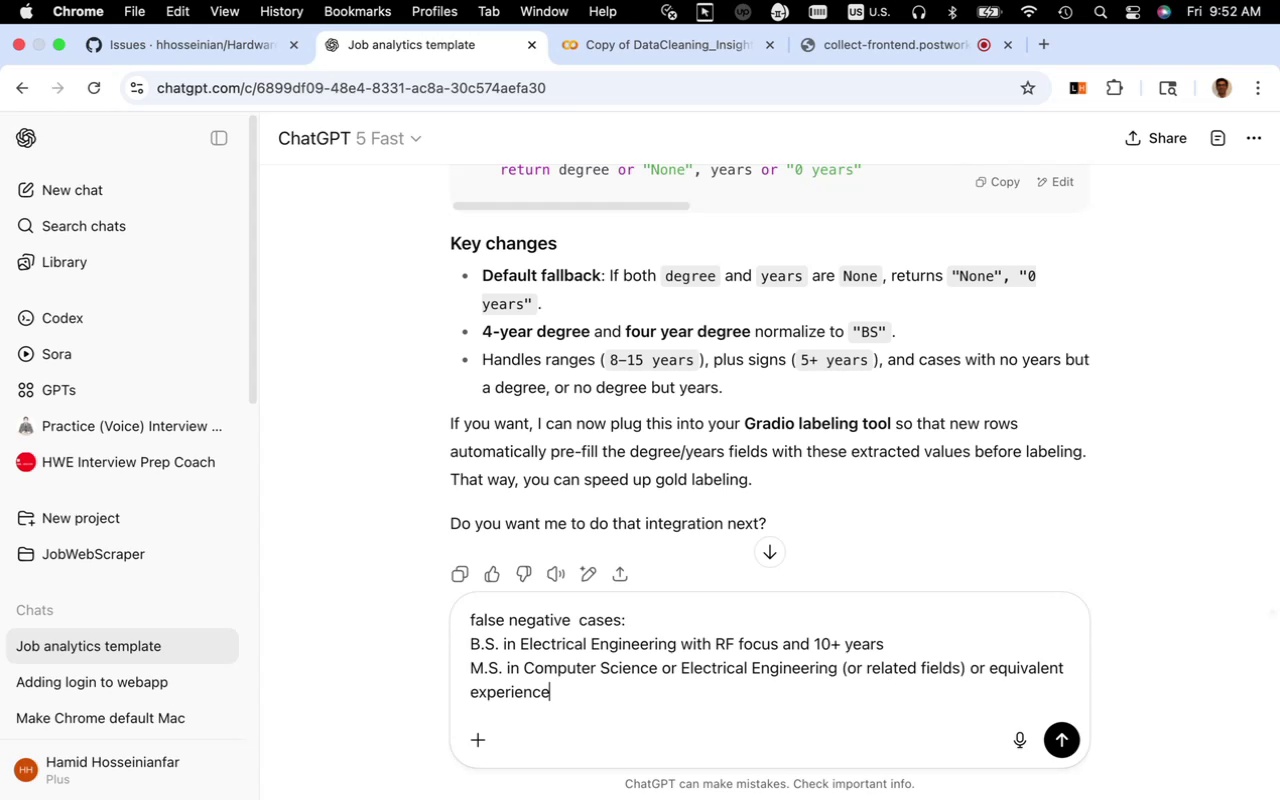 
key(Shift+Enter)
 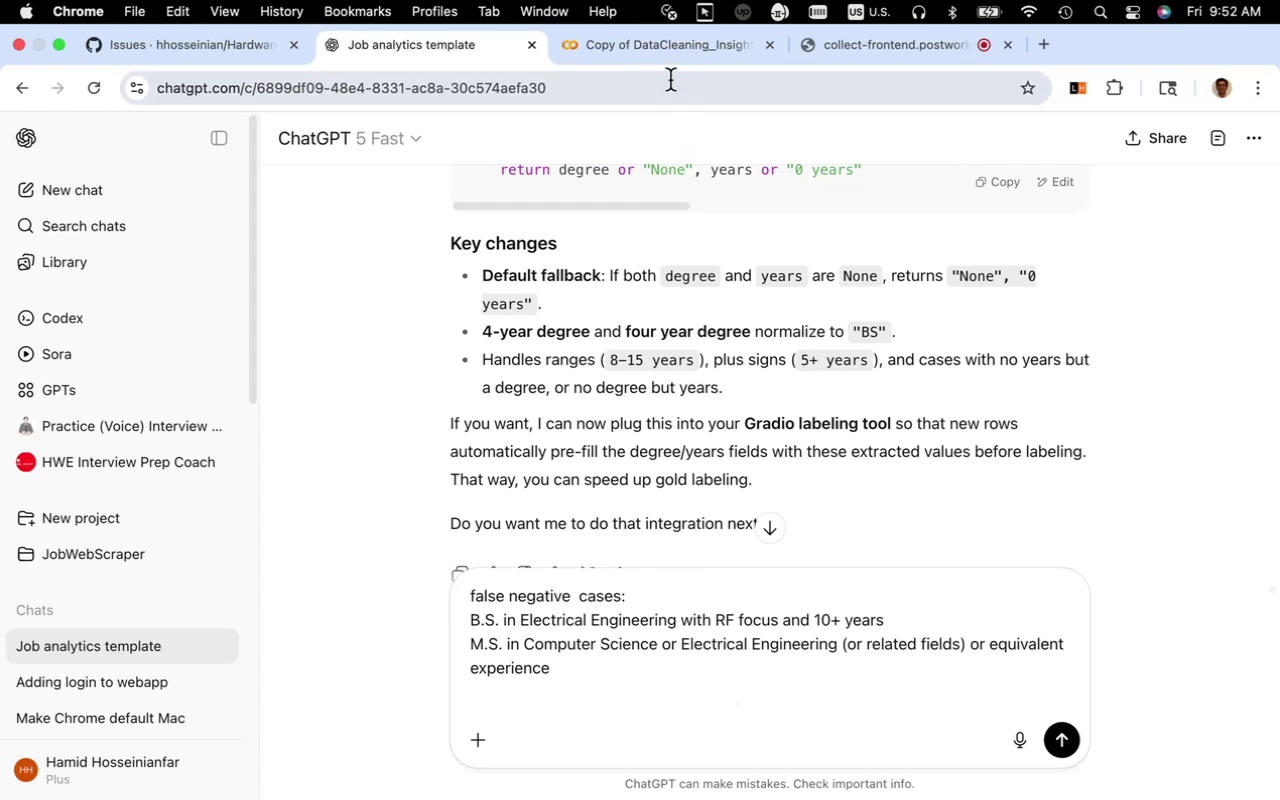 
left_click([665, 50])
 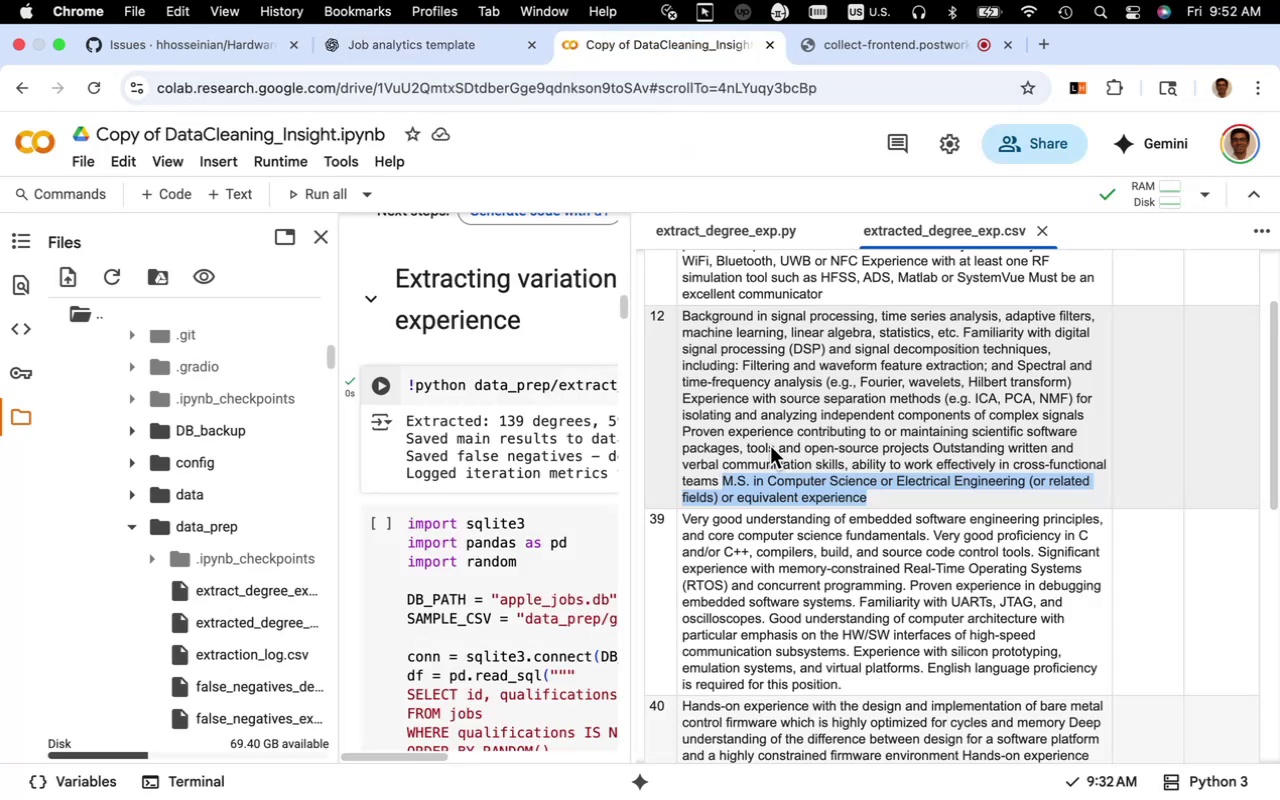 
scroll: coordinate [788, 485], scroll_direction: down, amount: 12.0
 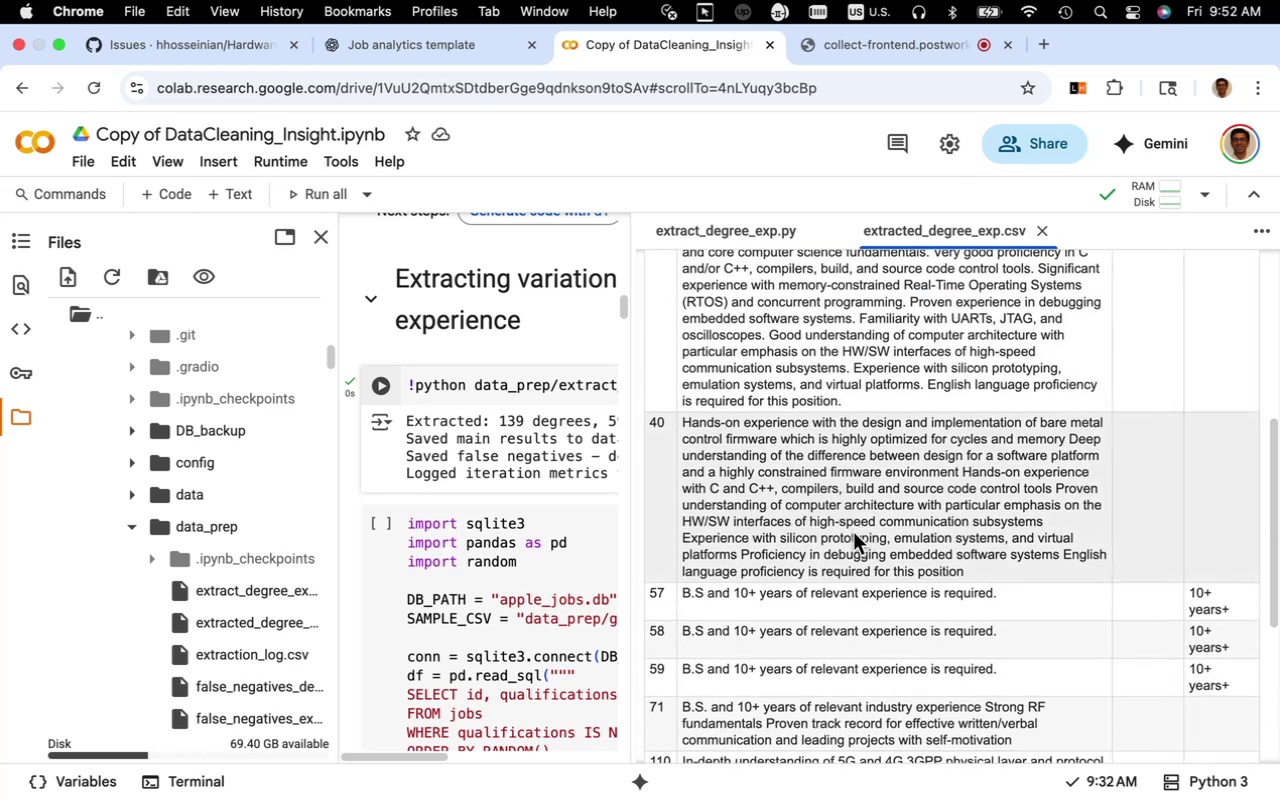 
wait(5.63)
 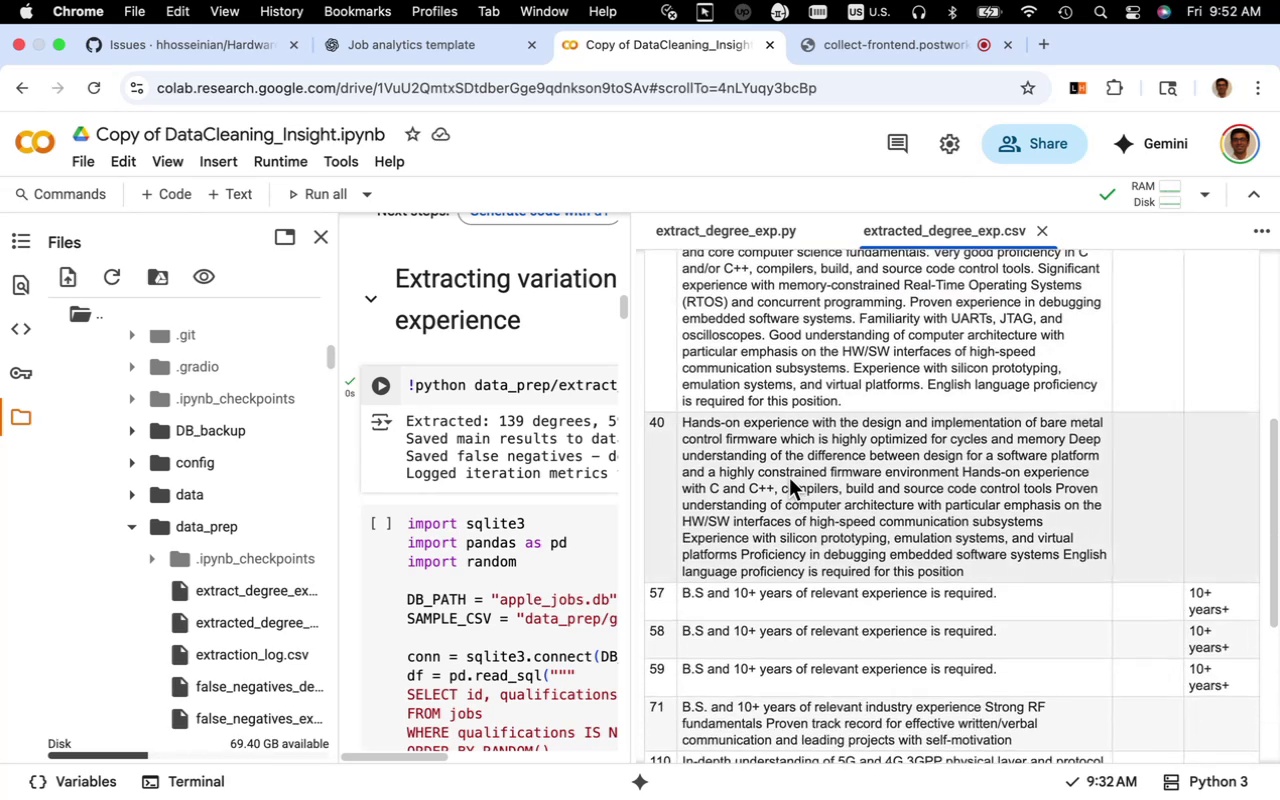 
scroll: coordinate [837, 527], scroll_direction: down, amount: 5.0
 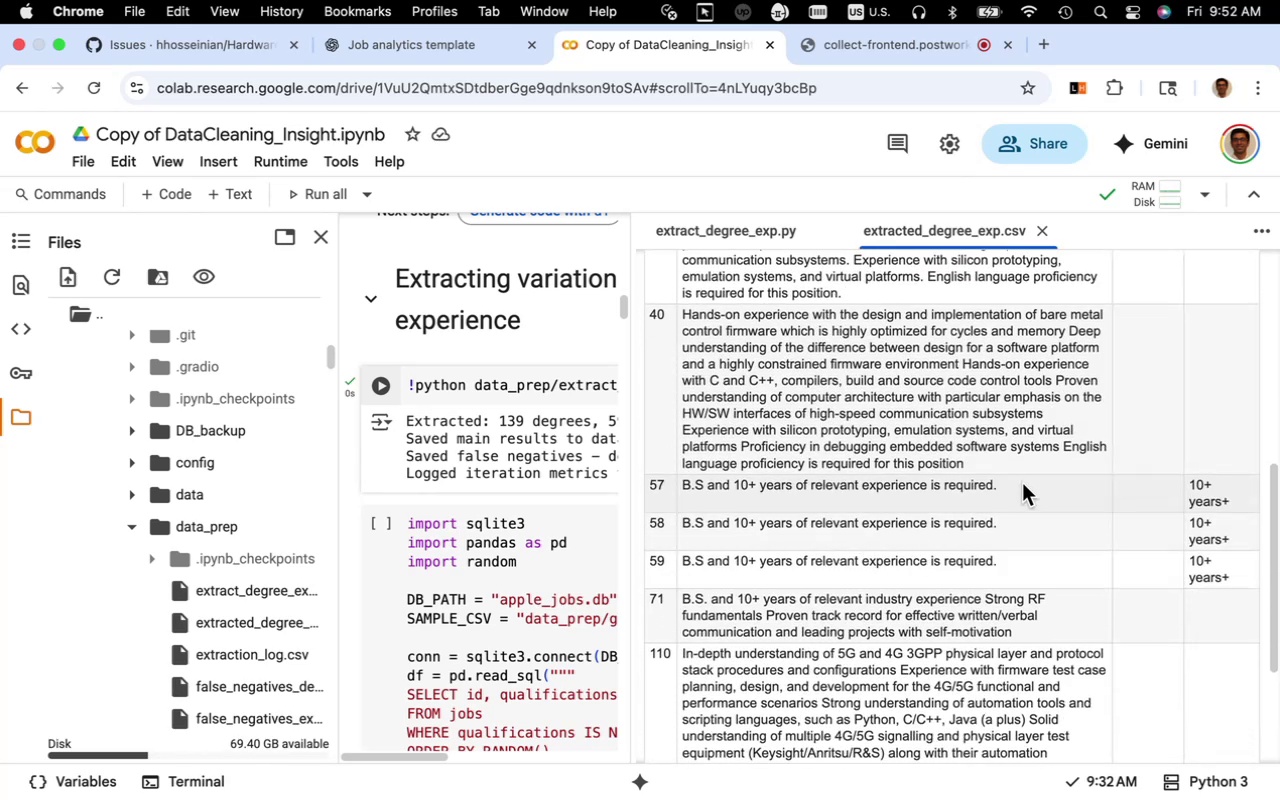 
left_click_drag(start_coordinate=[1011, 485], to_coordinate=[684, 487])
 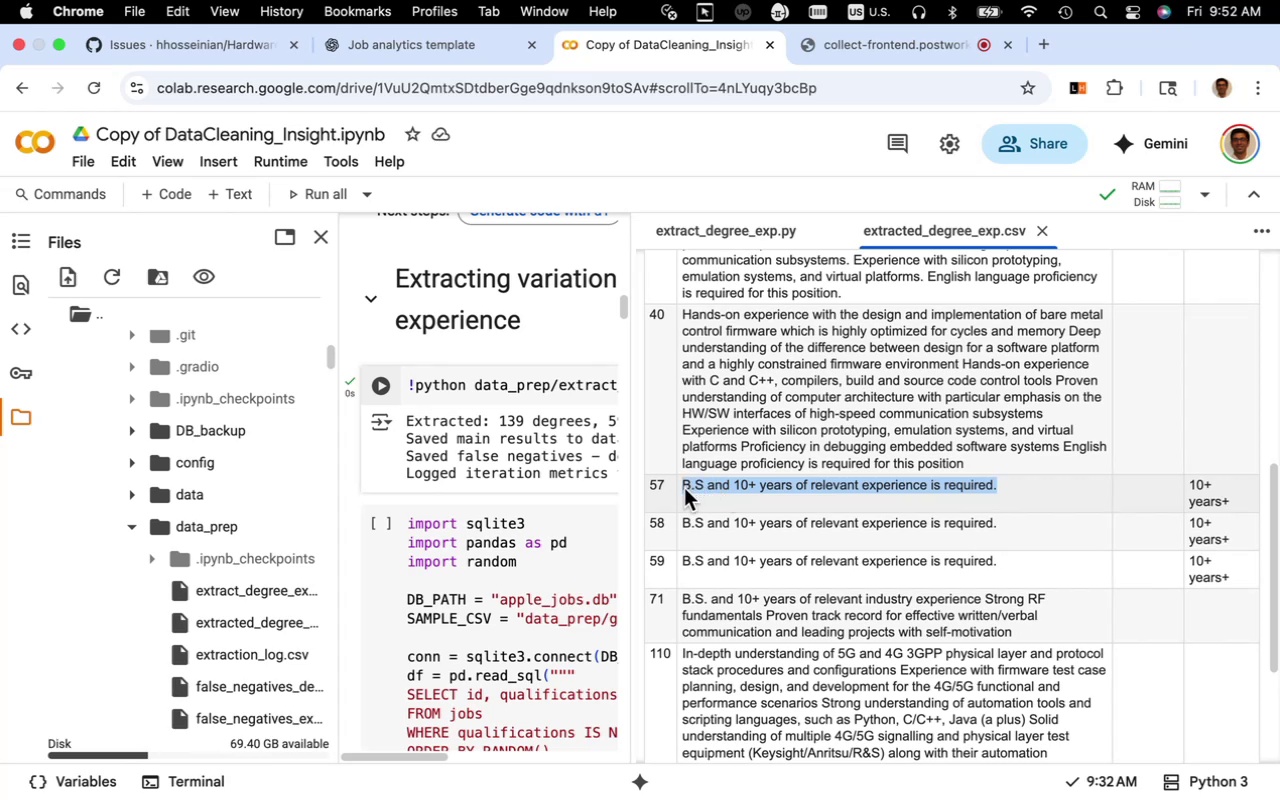 
hold_key(key=CommandLeft, duration=0.71)
 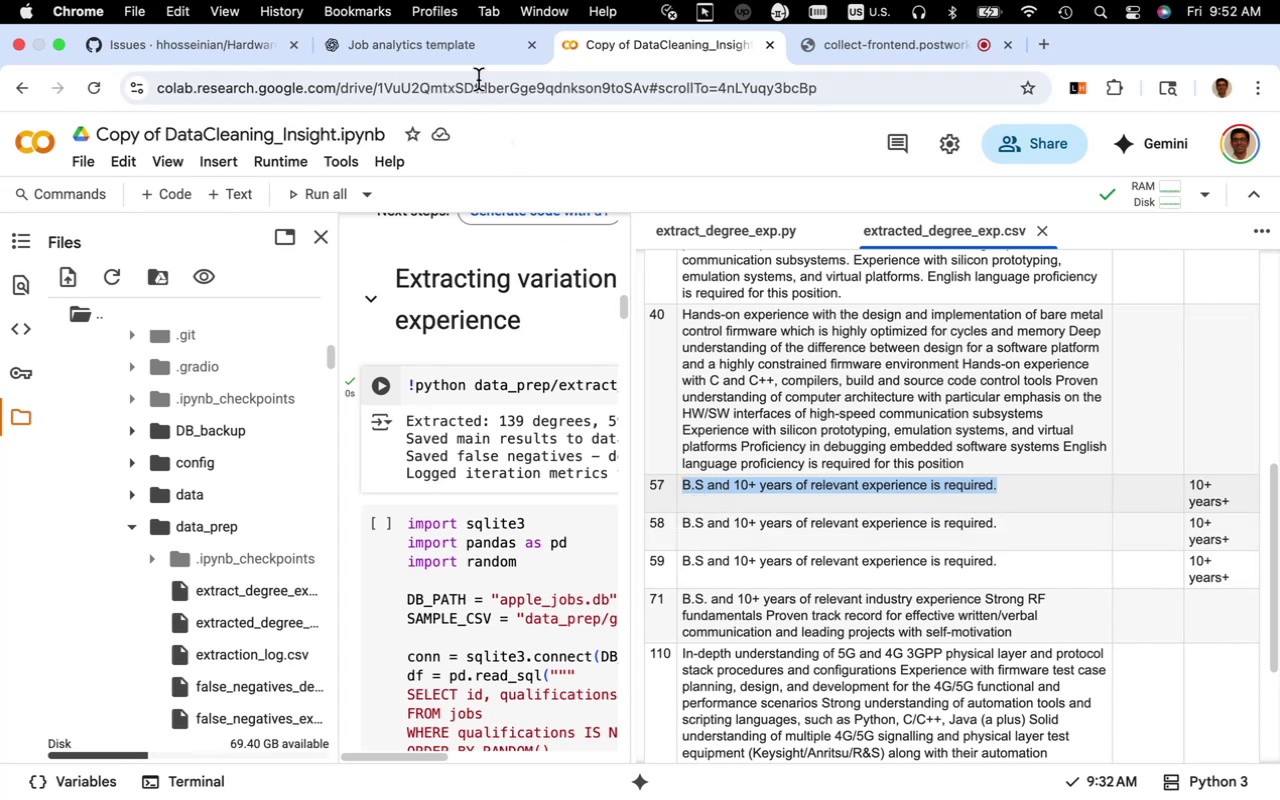 
hold_key(key=C, duration=0.3)
 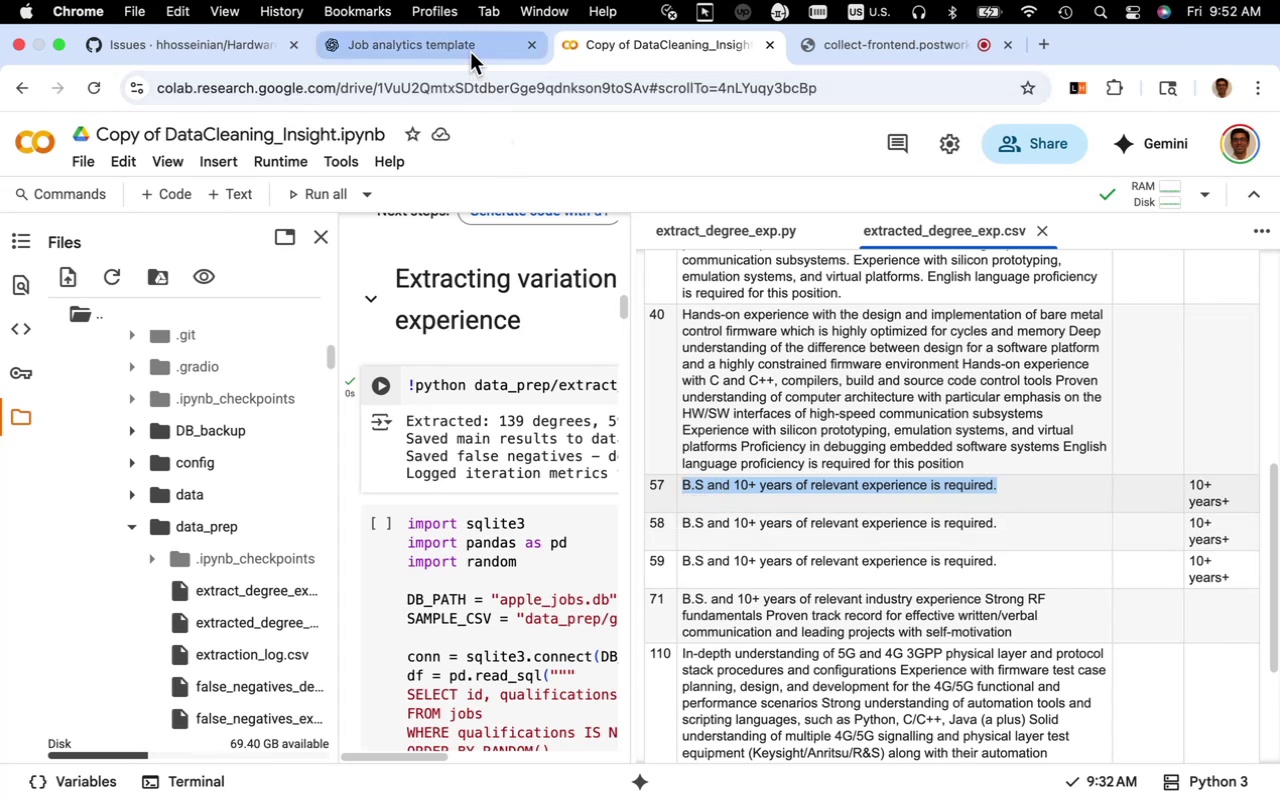 
left_click([470, 52])
 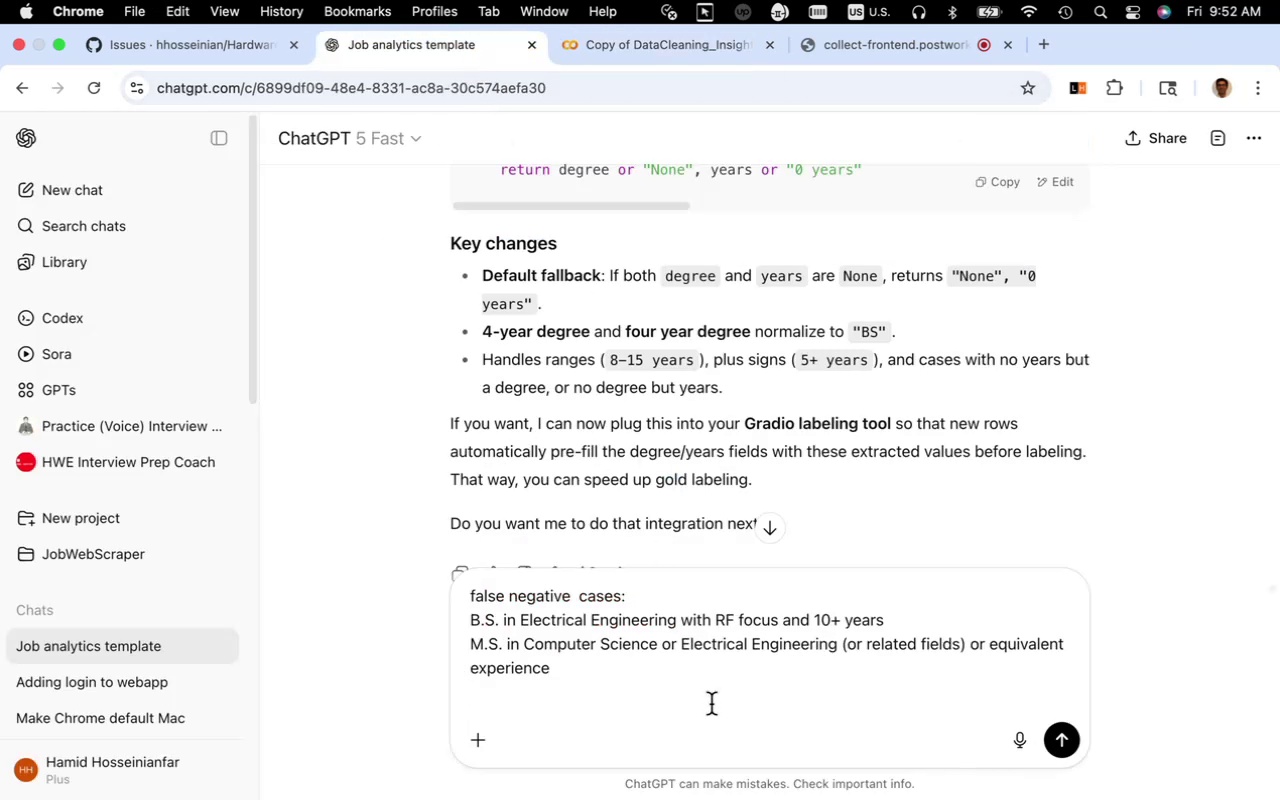 
hold_key(key=CommandLeft, duration=2.01)
 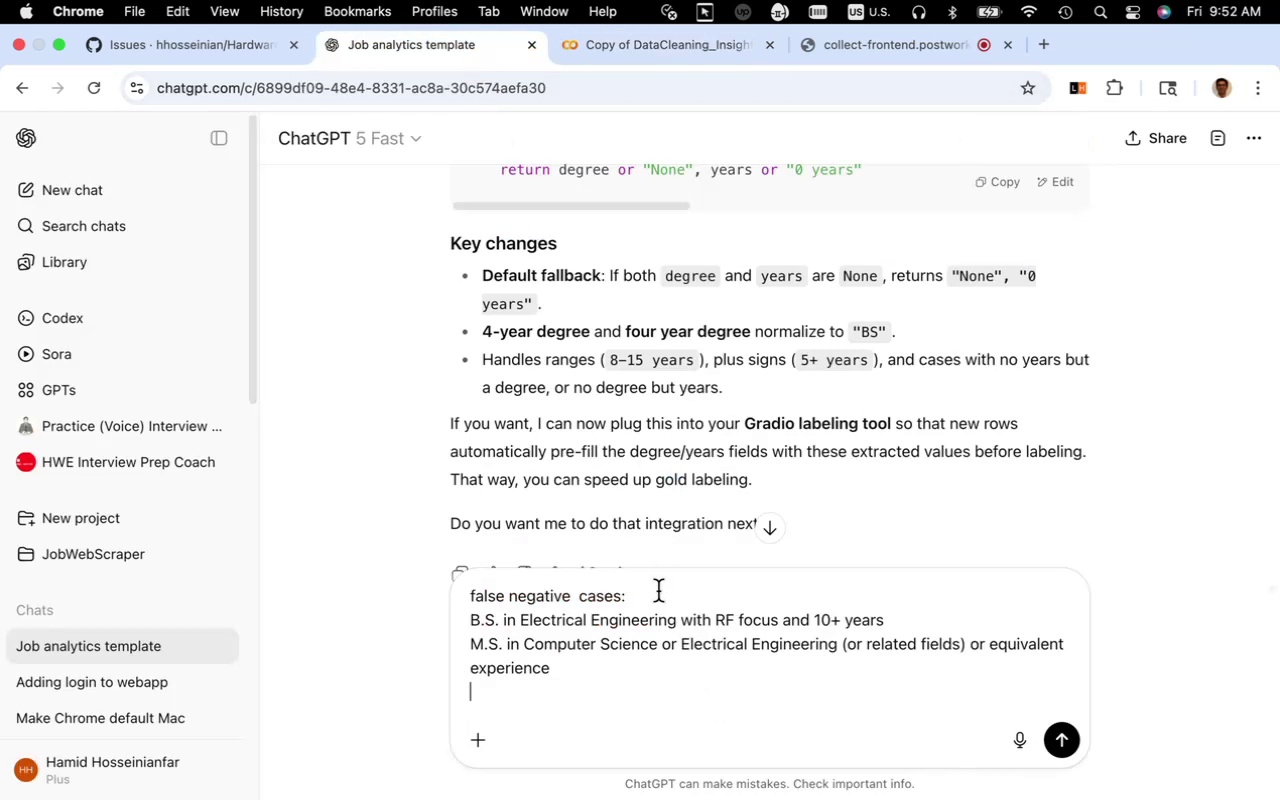 
left_click([658, 591])
 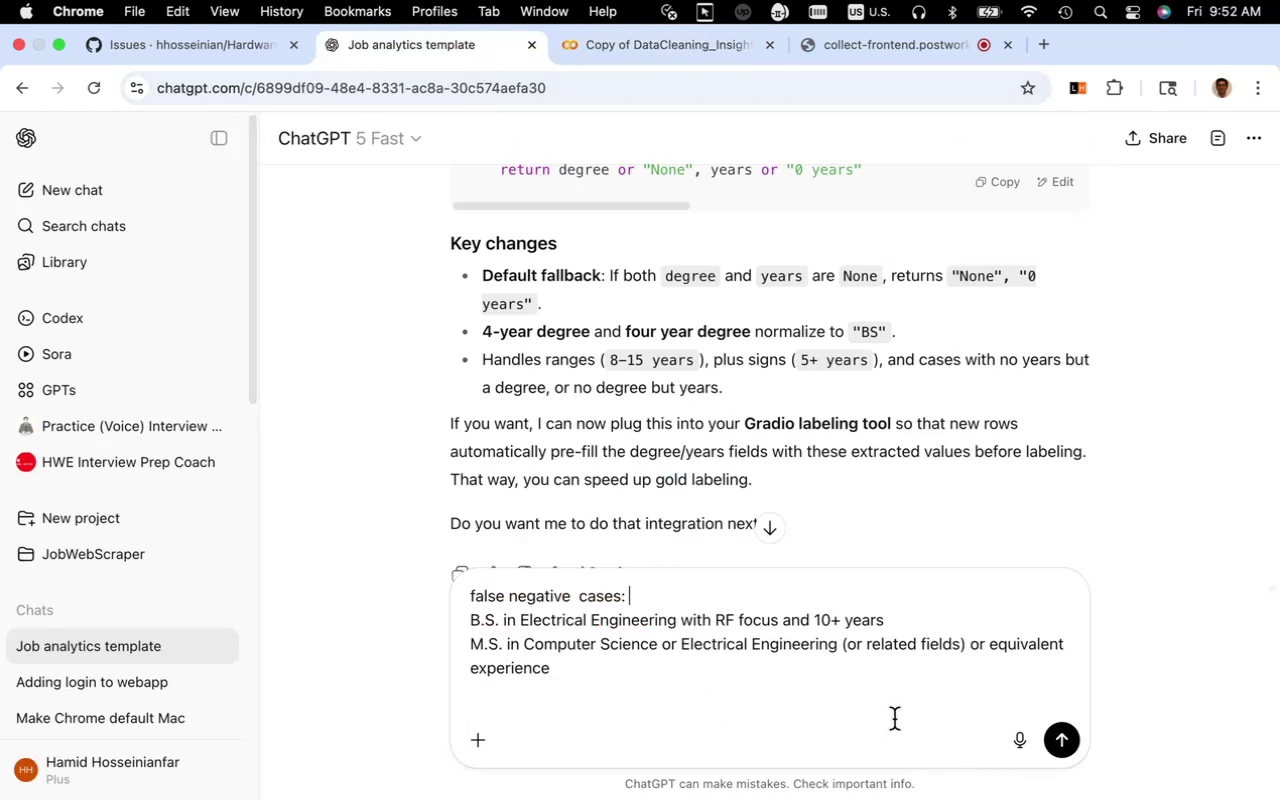 
key(Enter)
 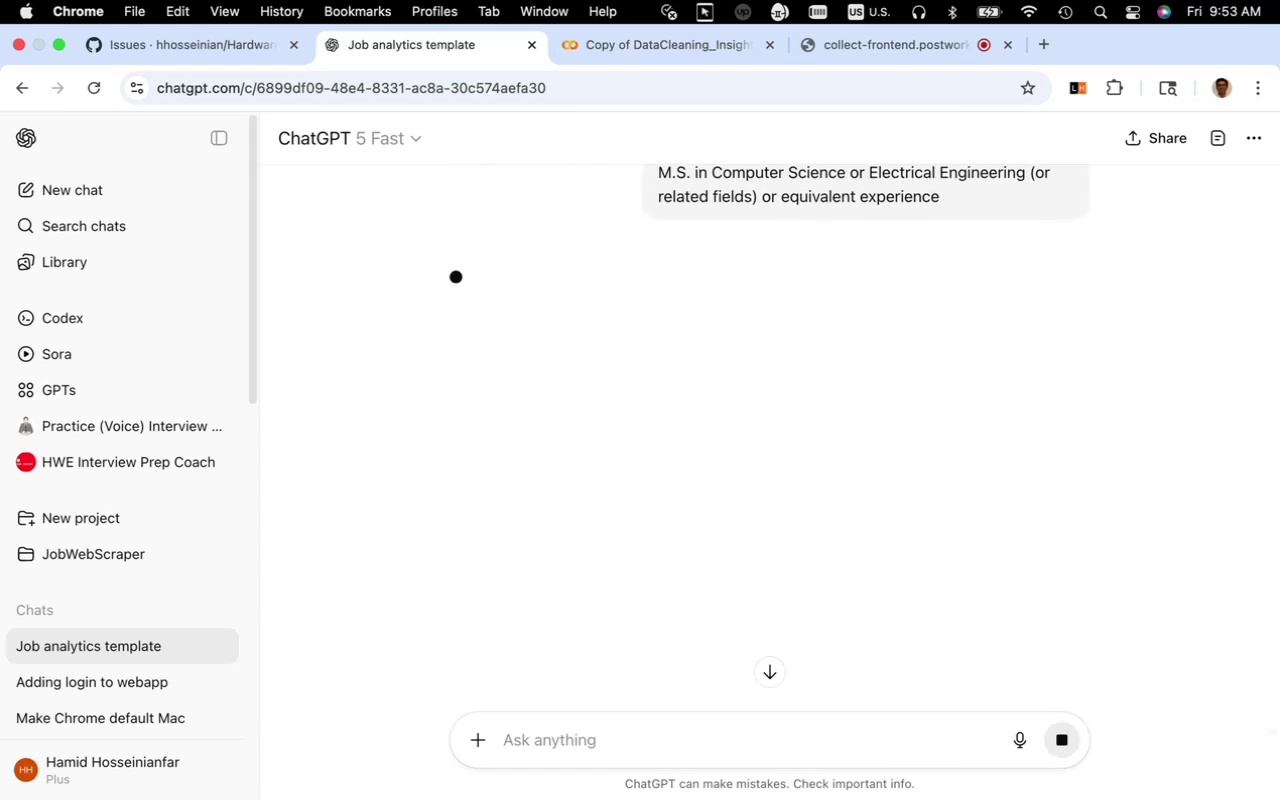 
wait(18.8)
 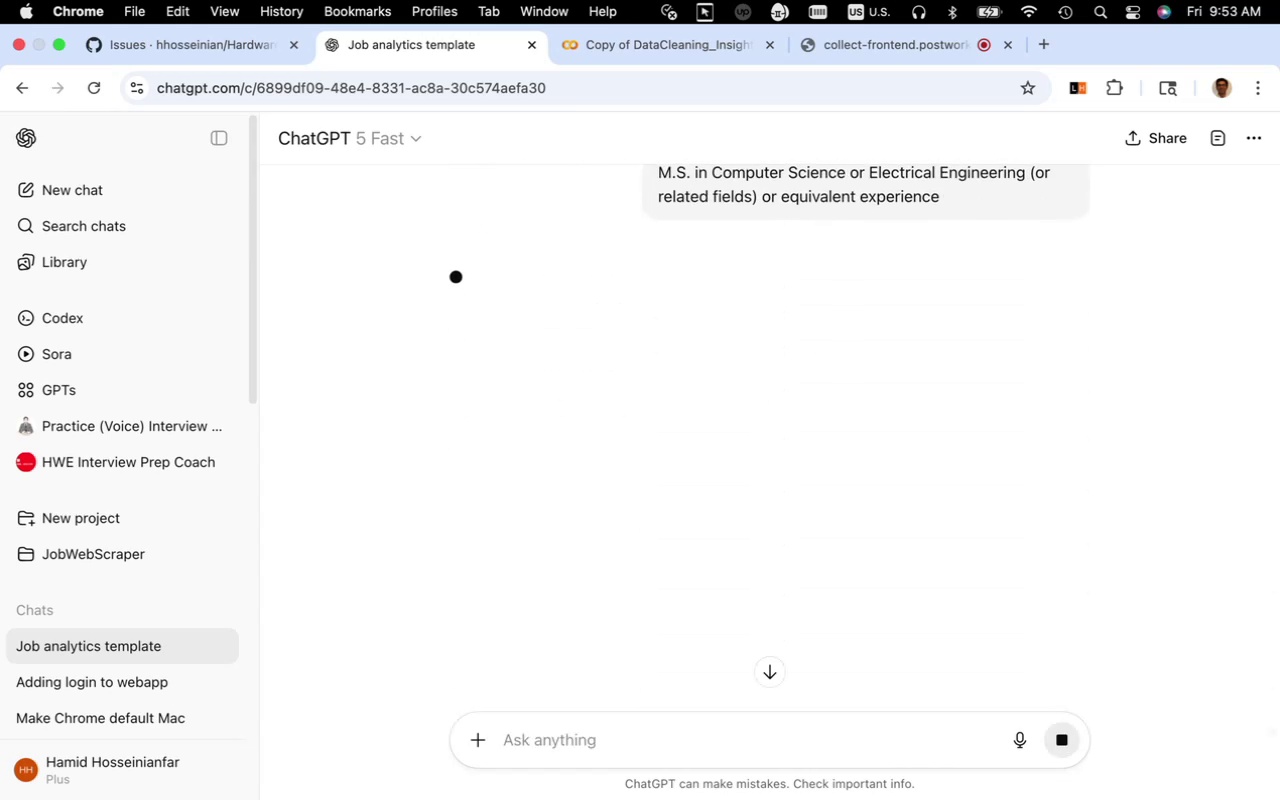 
left_click([1062, 737])
 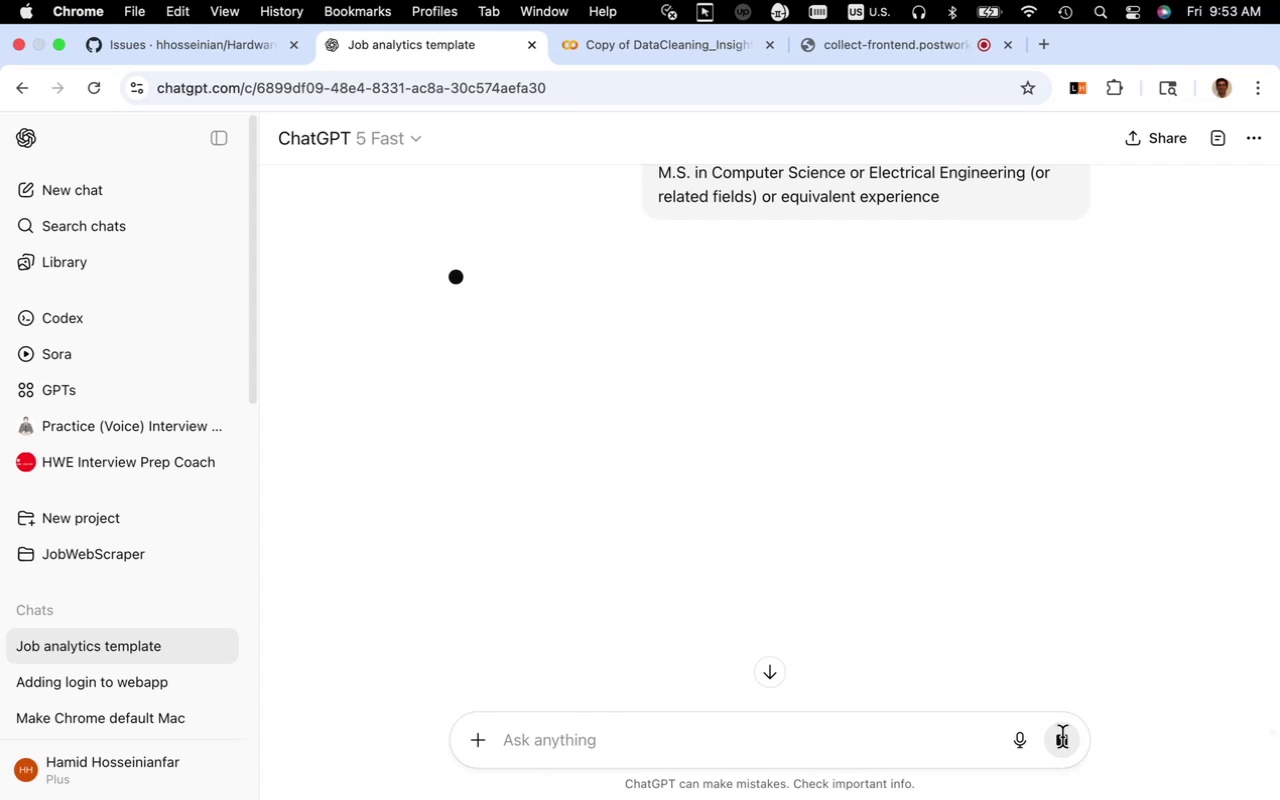 
wait(14.29)
 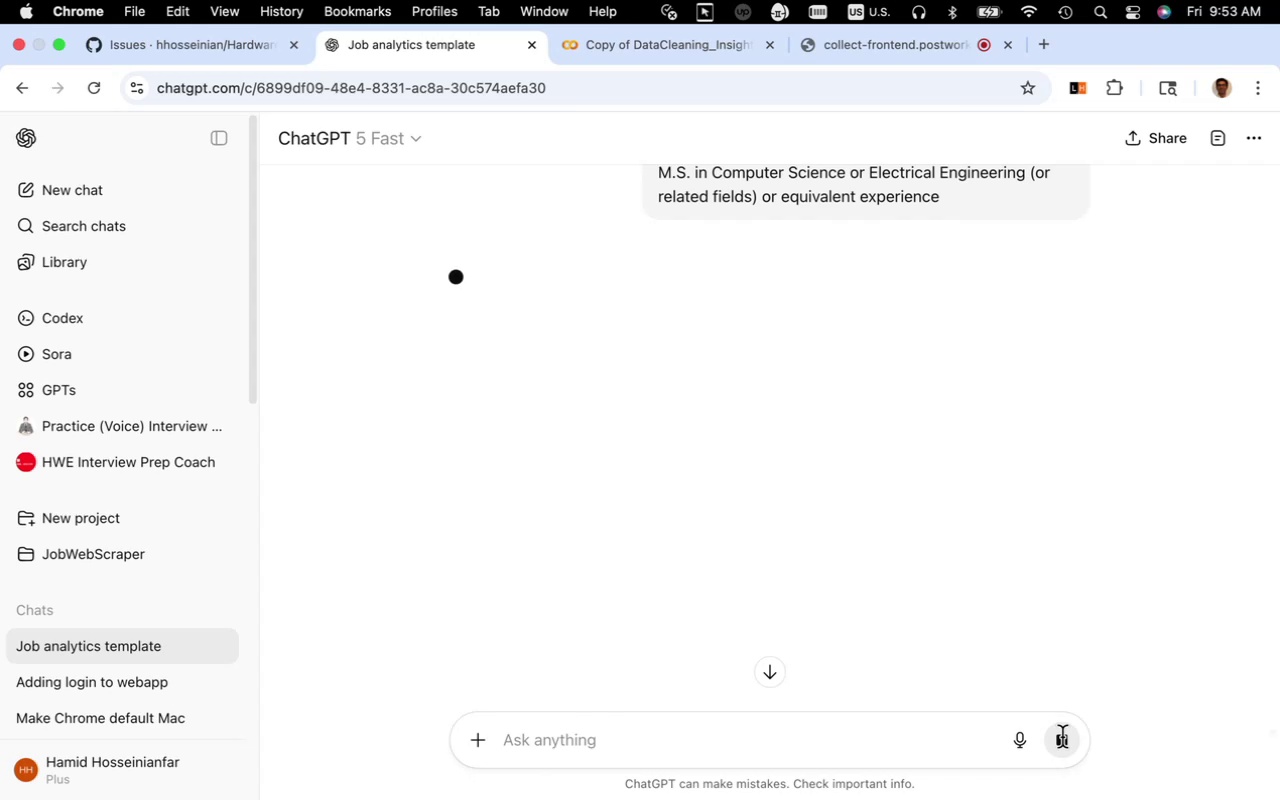 
left_click([794, 329])
 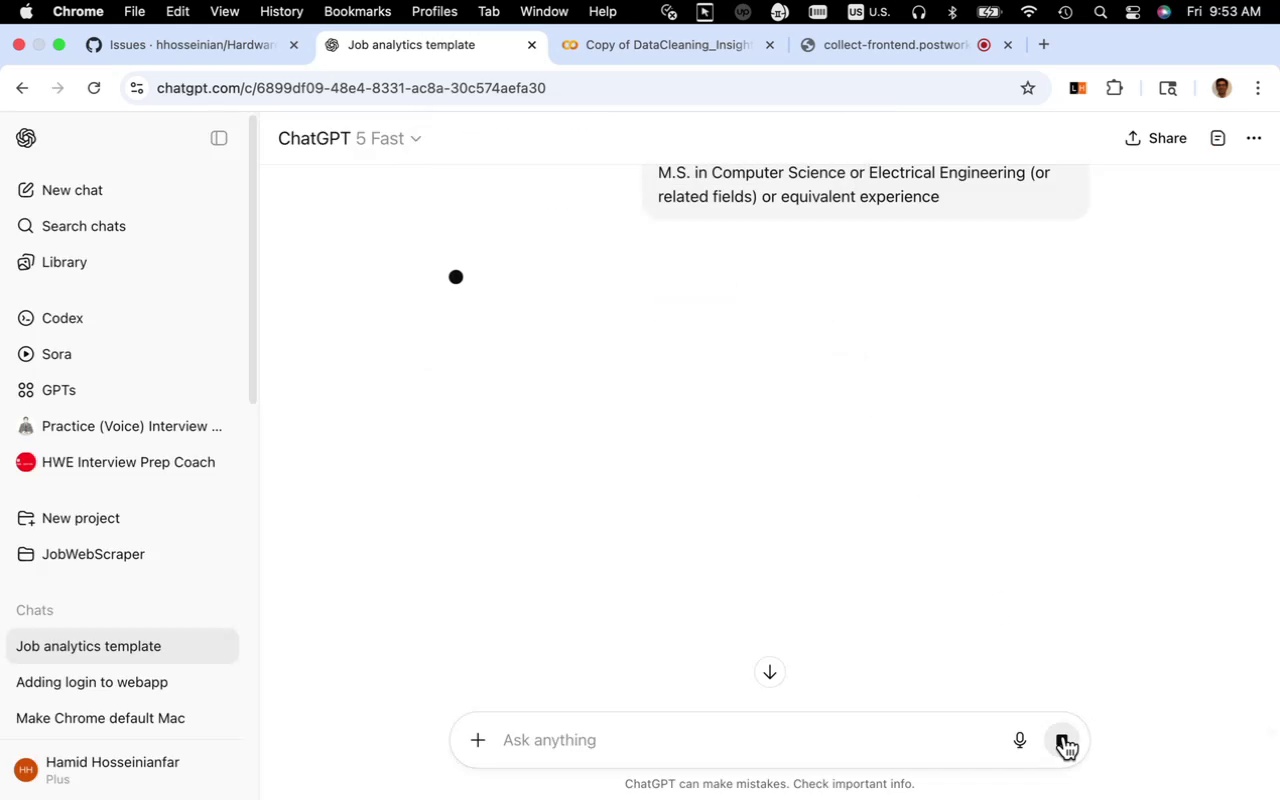 
left_click([1064, 736])
 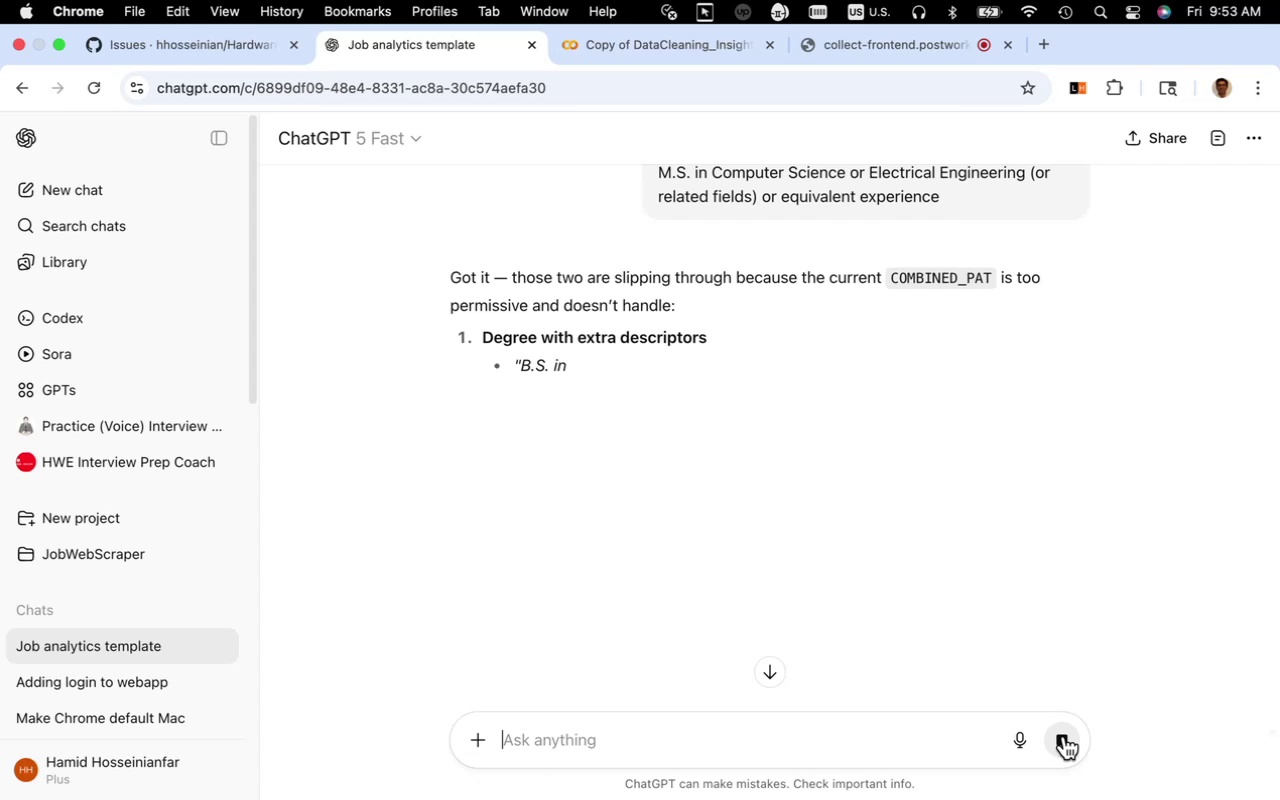 
wait(7.32)
 